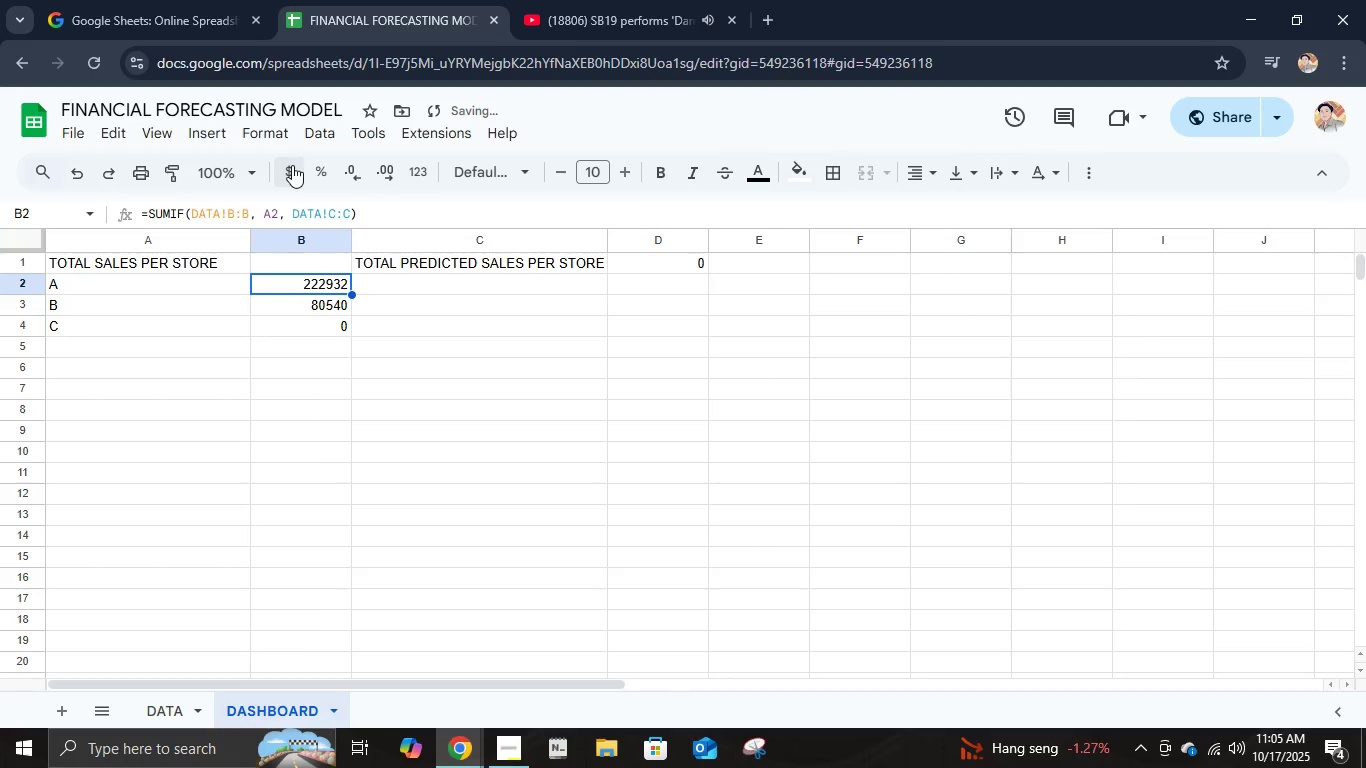 
key(ArrowUp)
 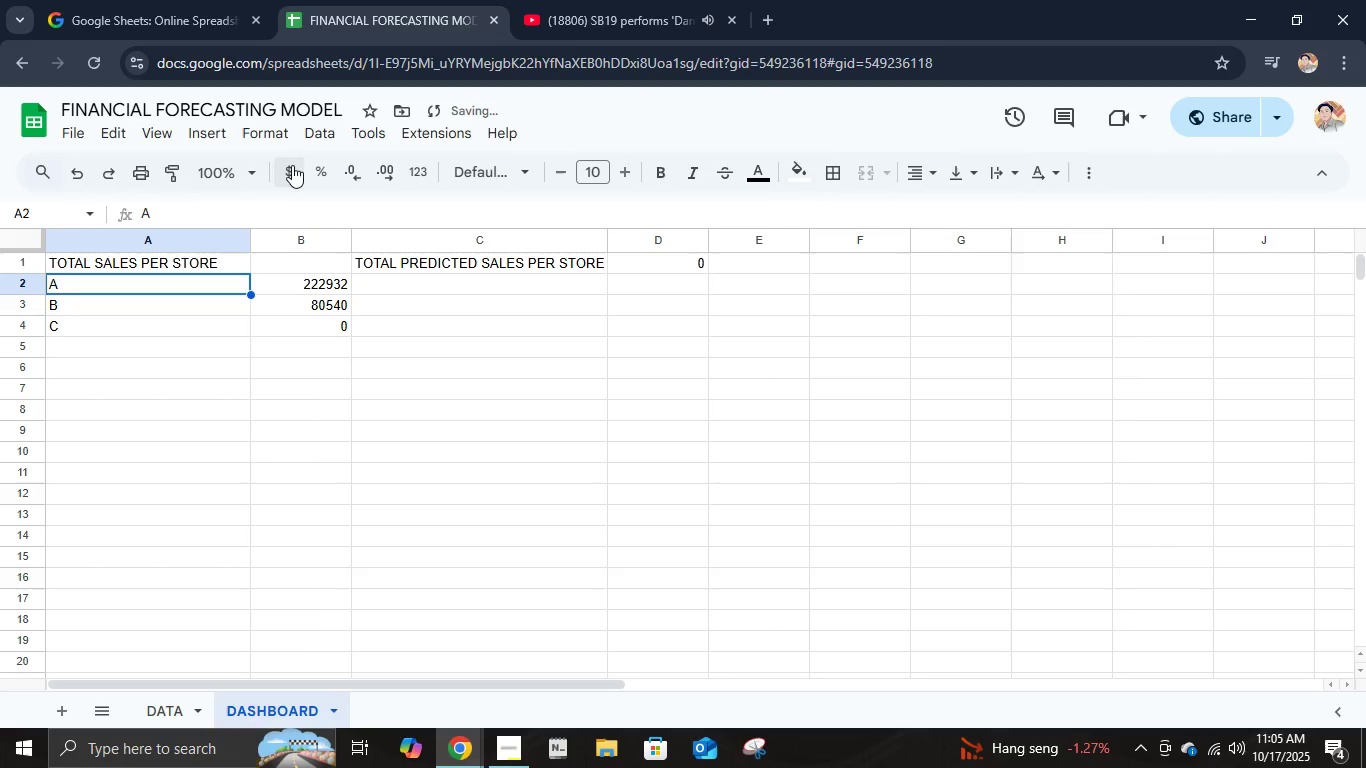 
key(ArrowLeft)
 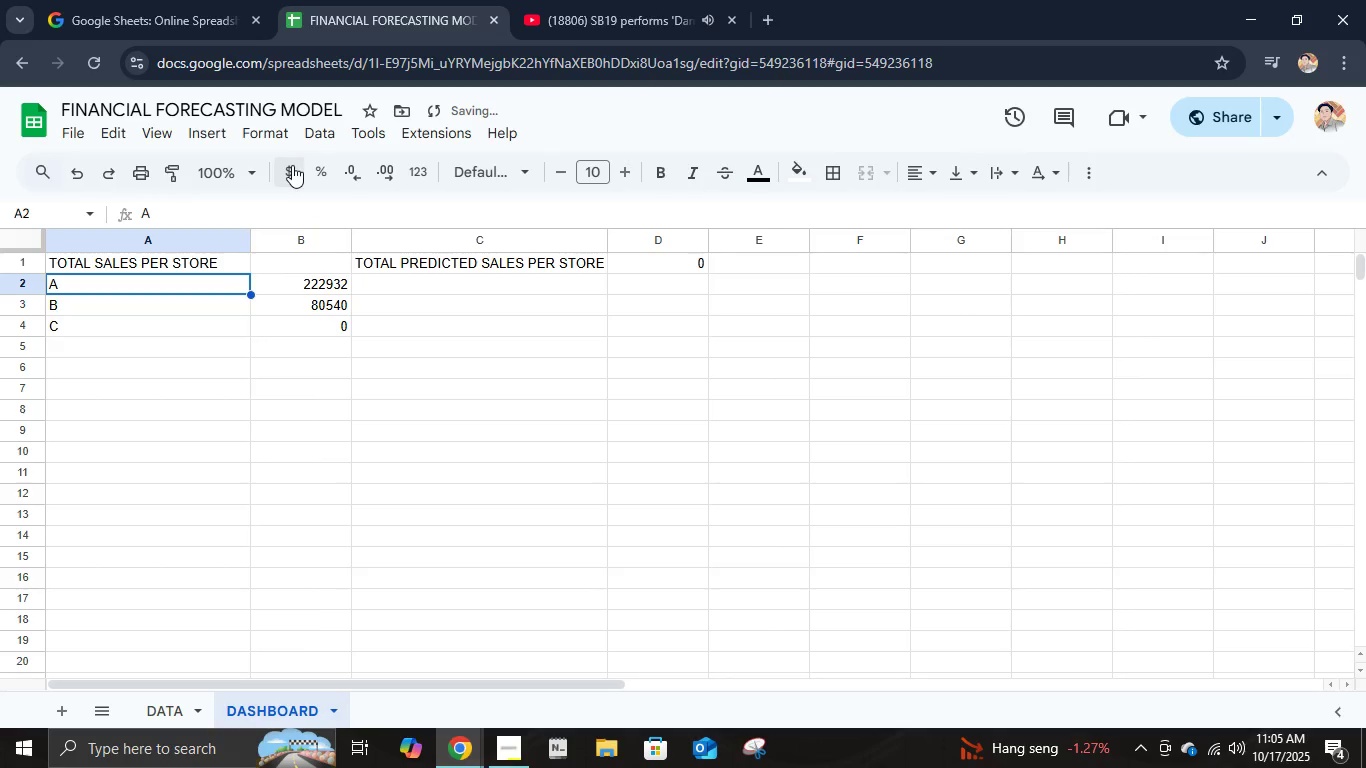 
key(ArrowUp)
 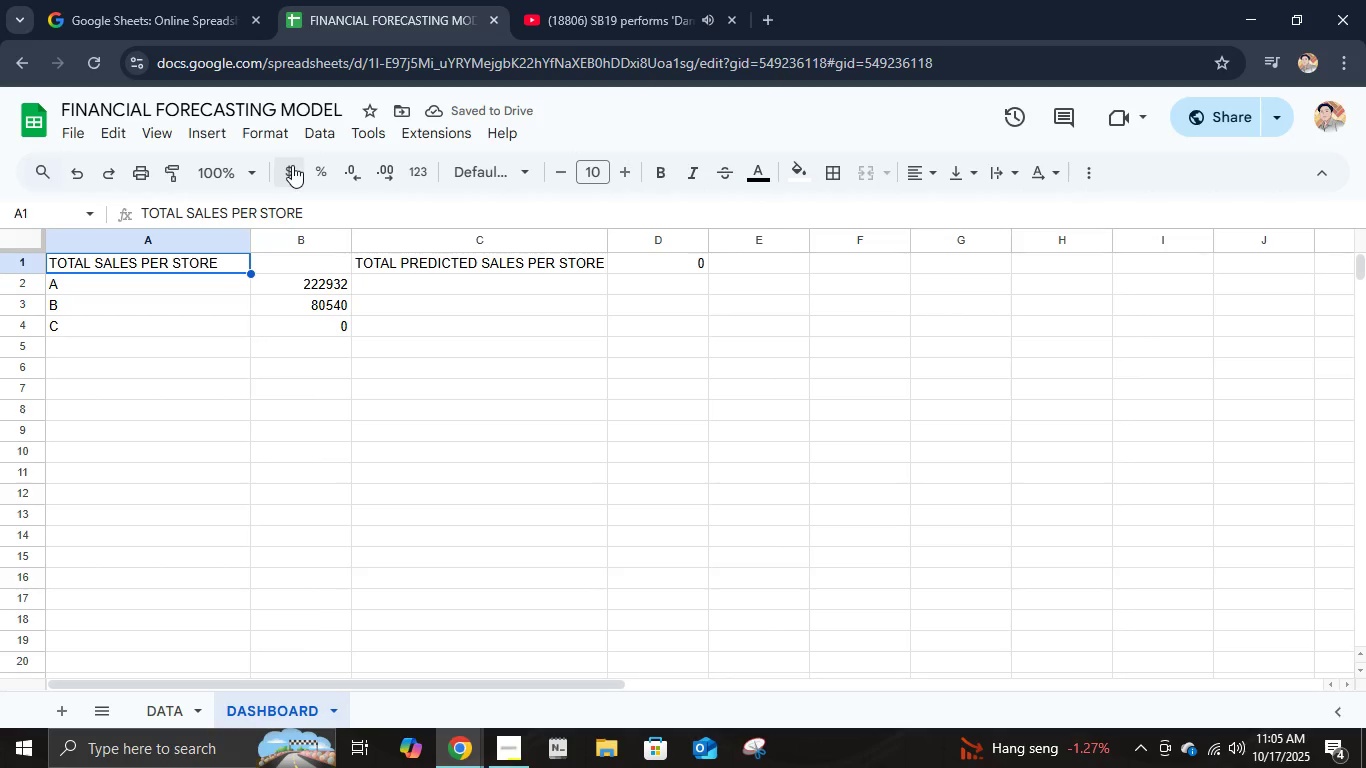 
key(ArrowRight)
 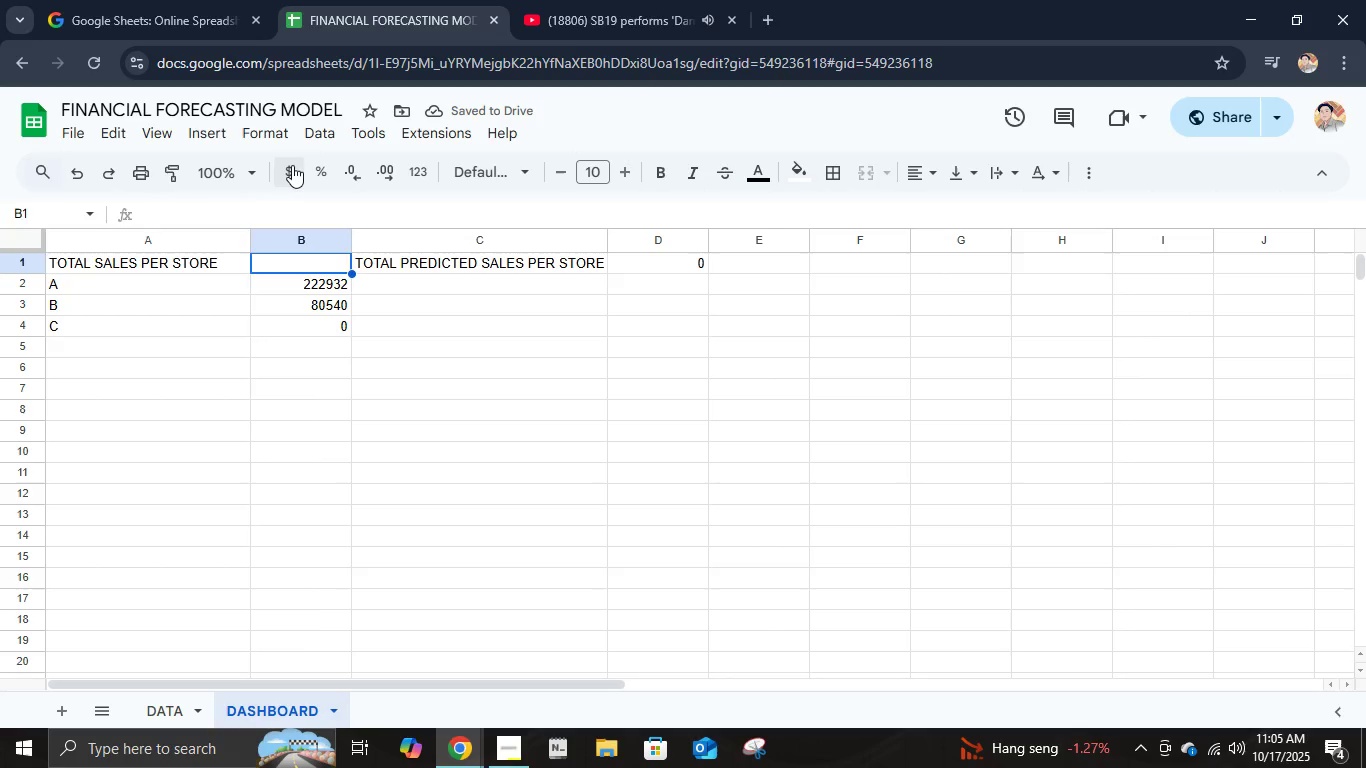 
key(ArrowLeft)
 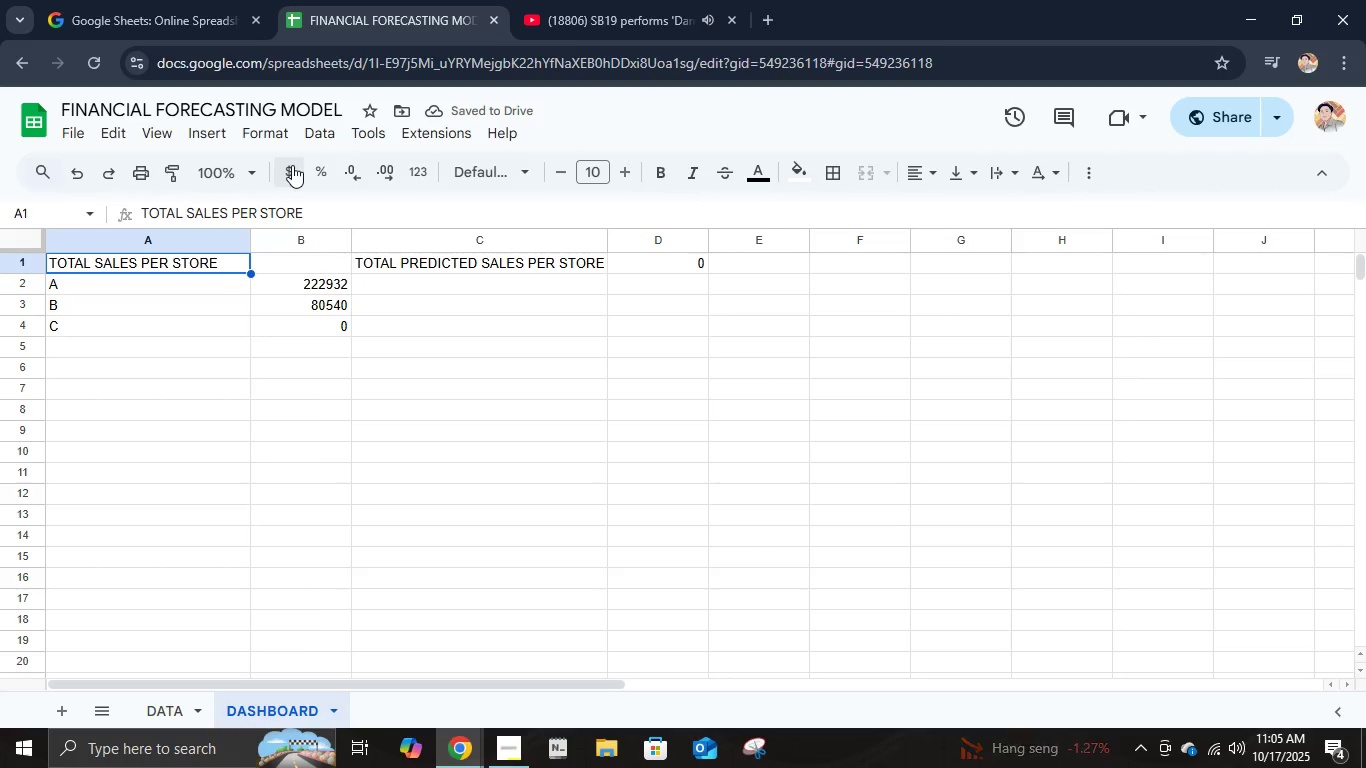 
key(ArrowRight)
 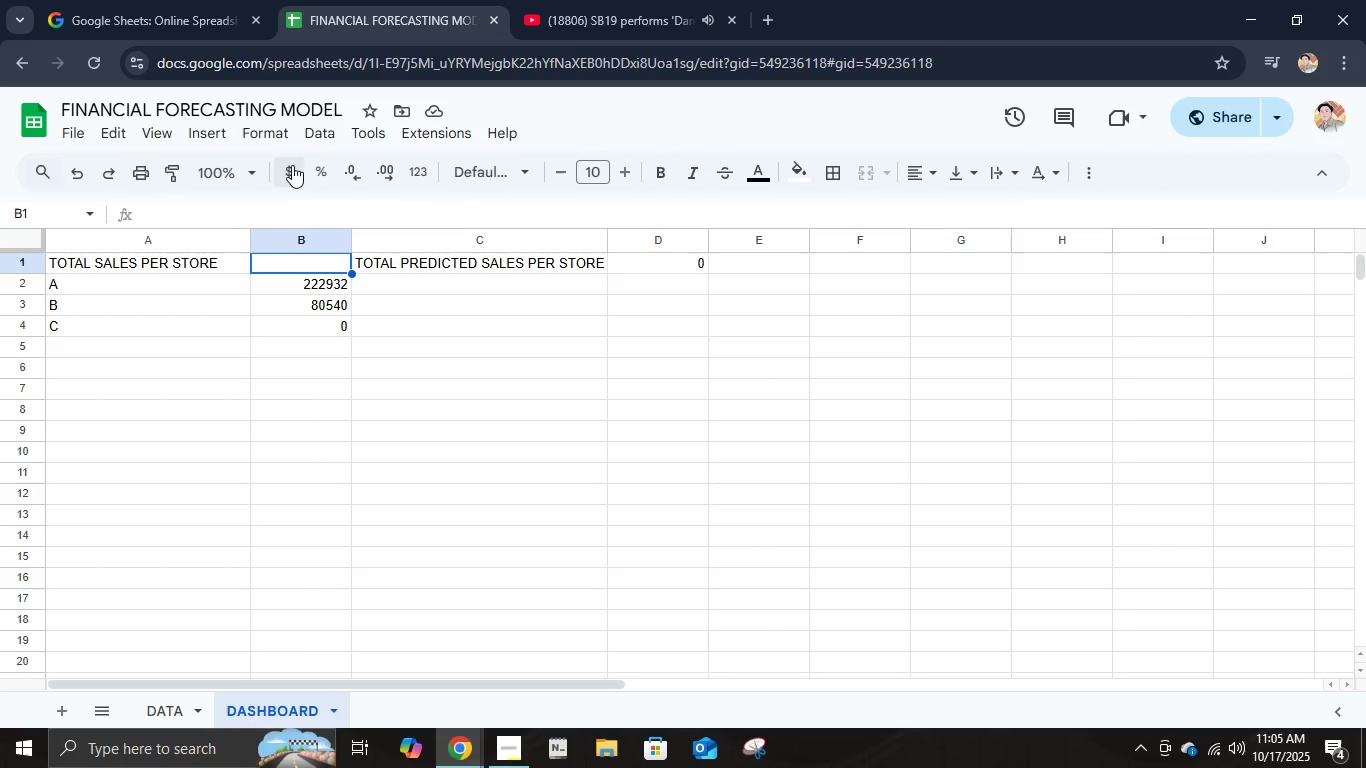 
key(ArrowLeft)
 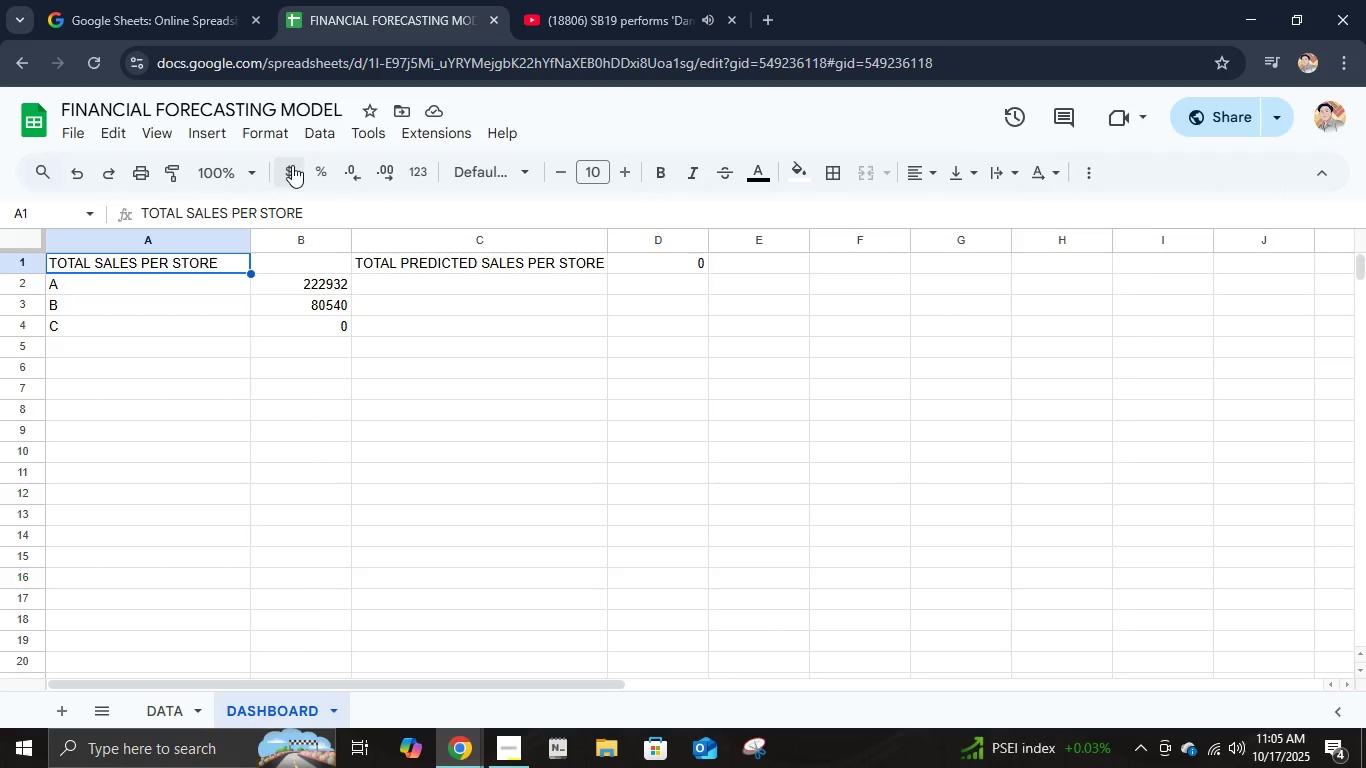 
type(store)
 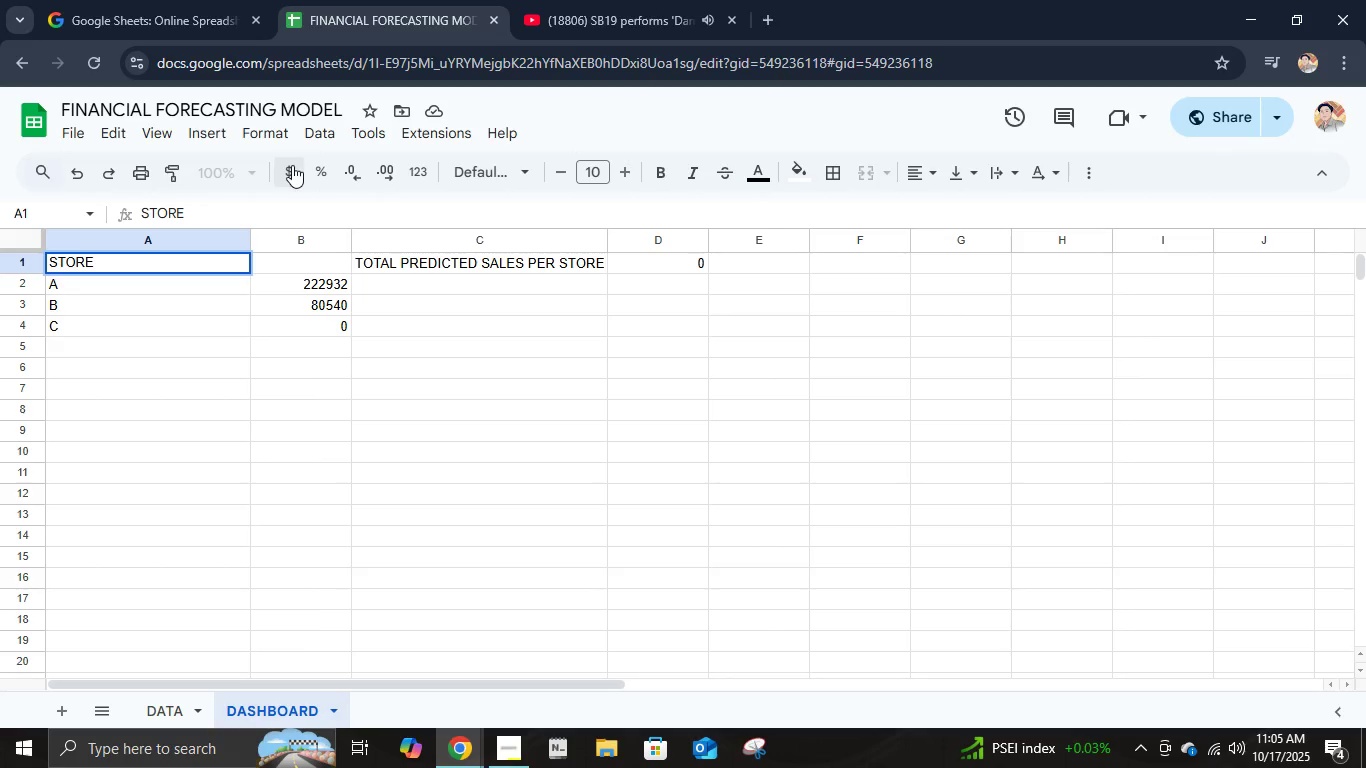 
key(ArrowRight)
 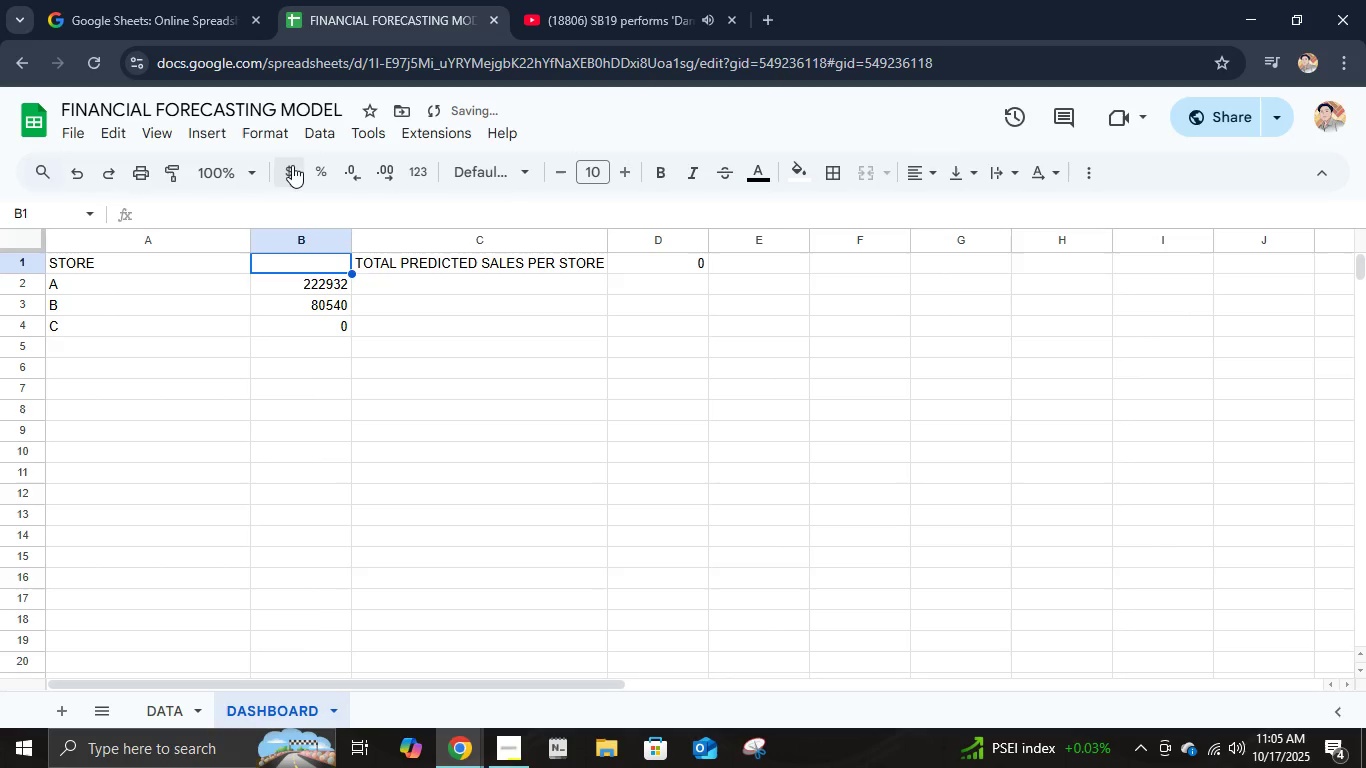 
type(total a)
key(Backspace)
type(sales)
 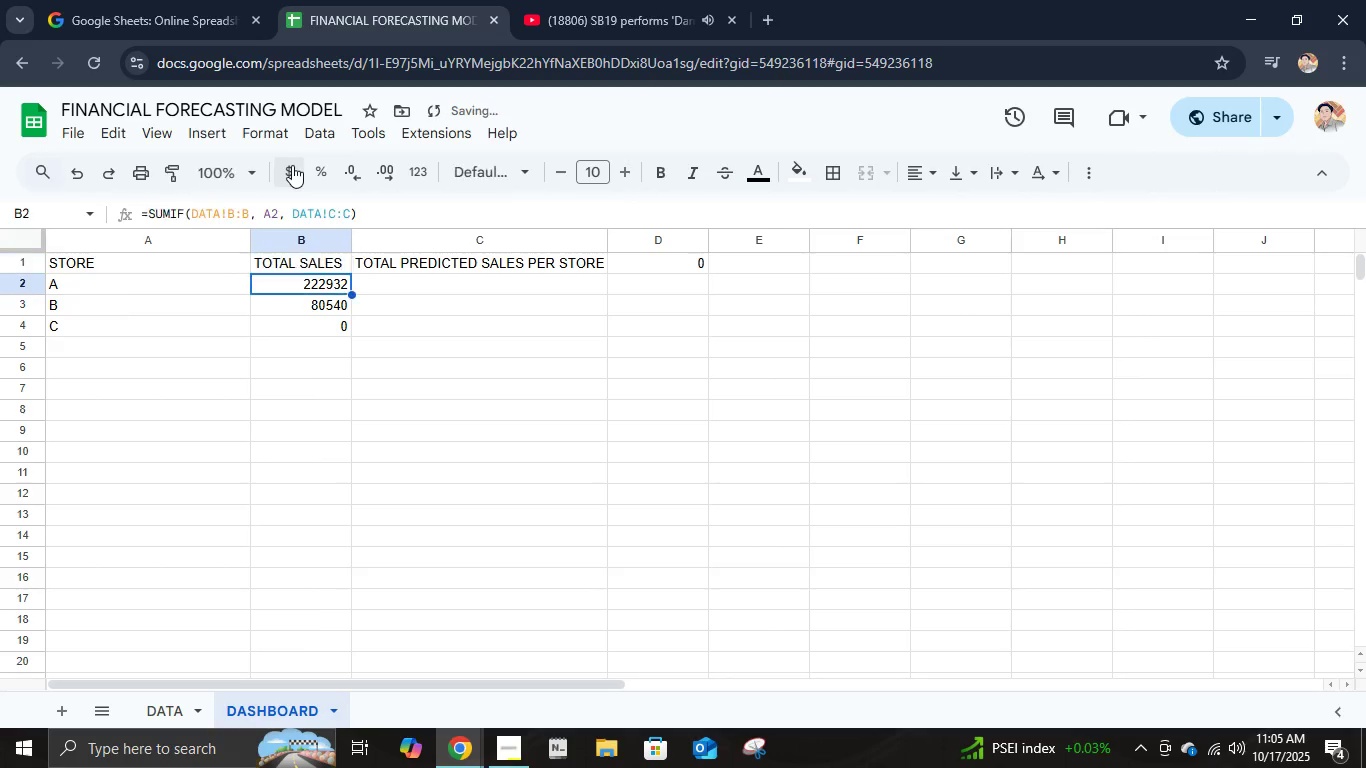 
key(Enter)
 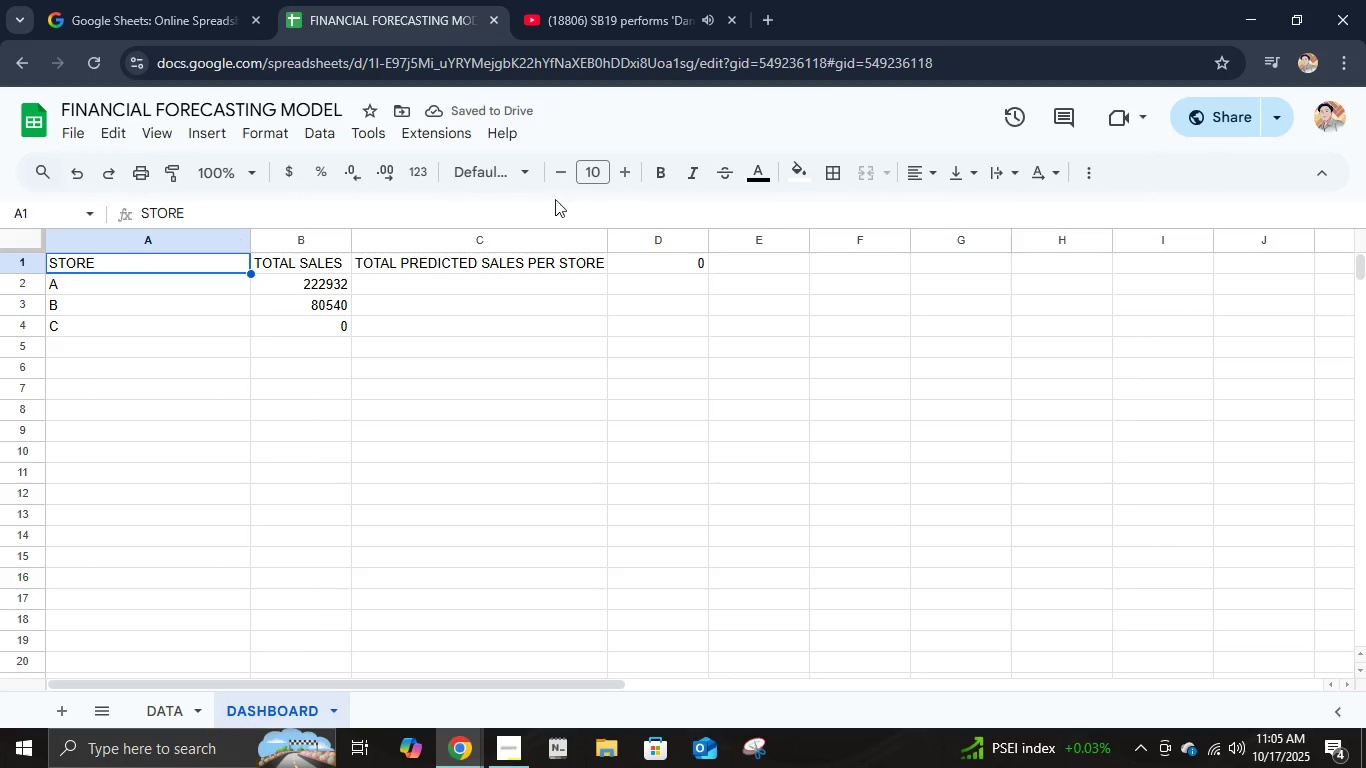 
hold_key(key=ShiftLeft, duration=0.88)
left_click([266, 264])
 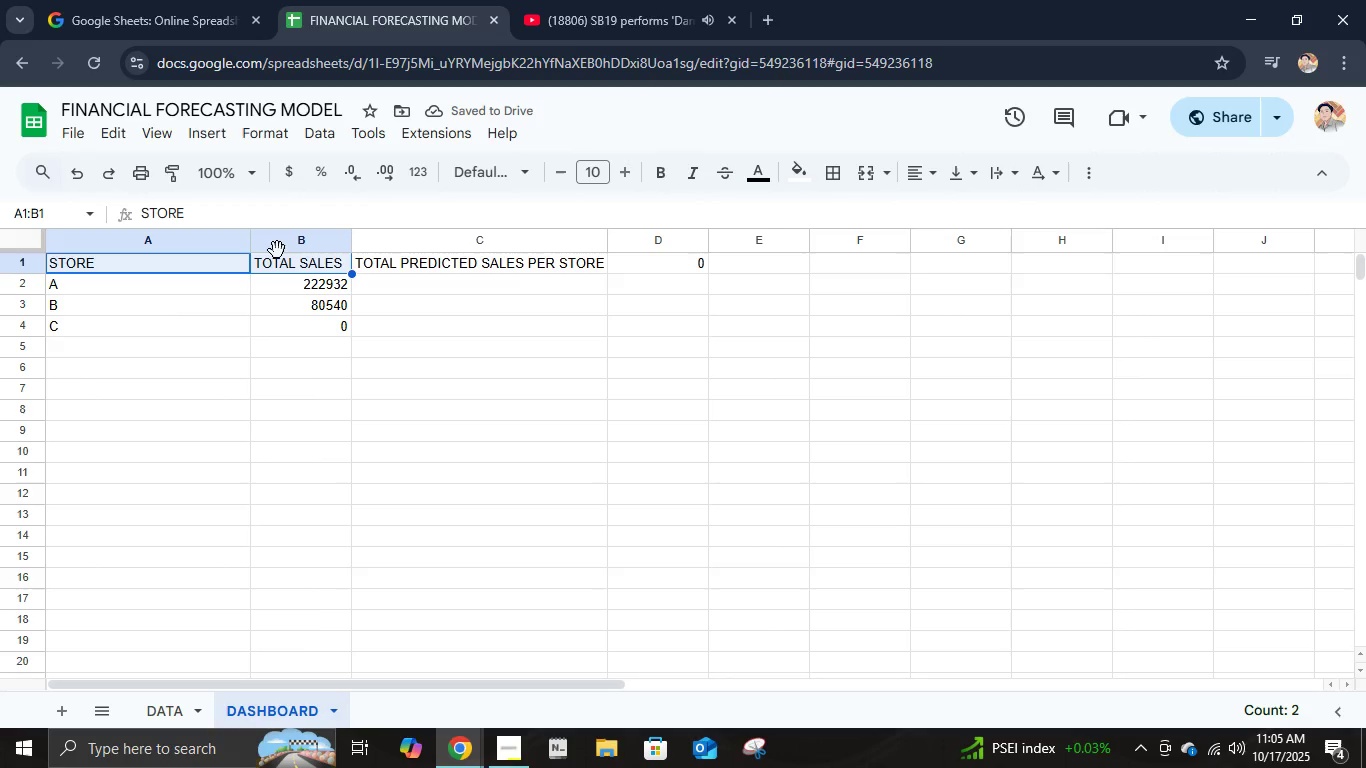 
key(Control+B)
 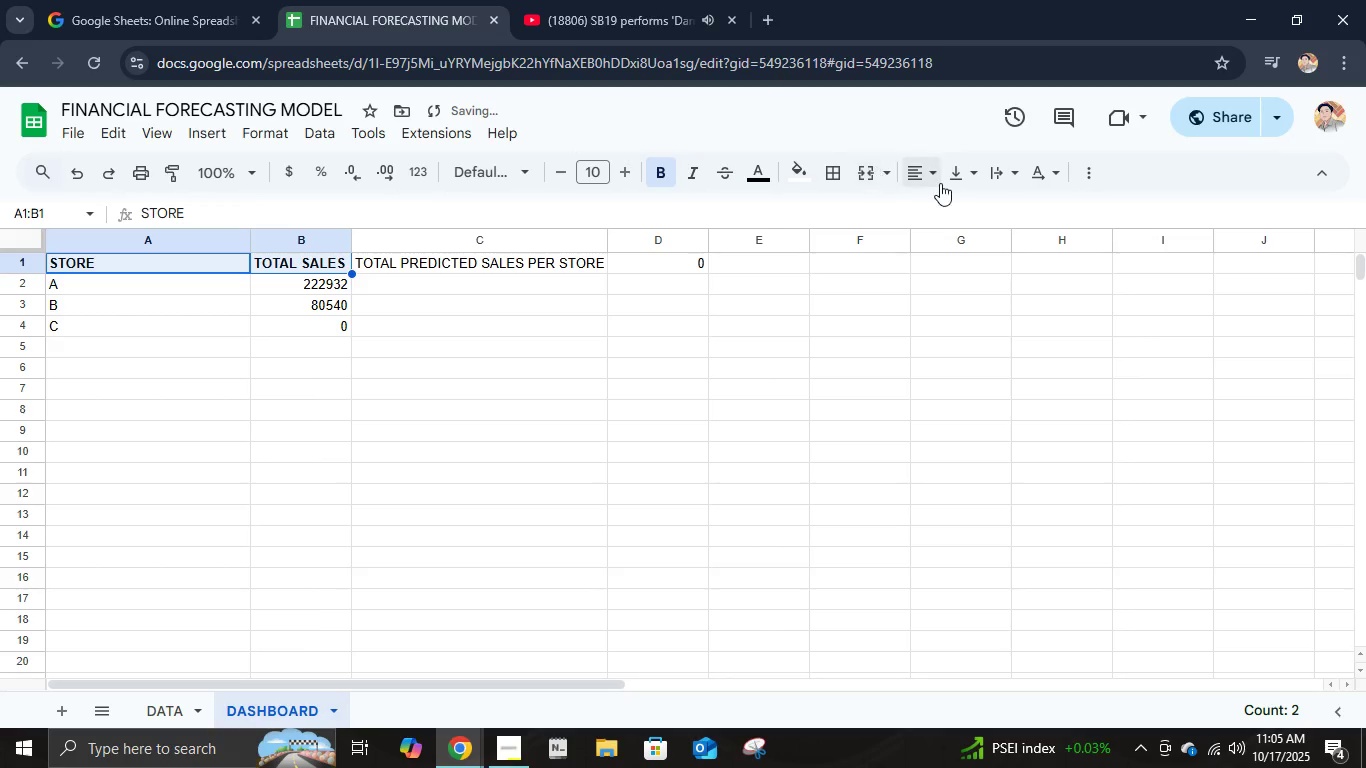 
left_click([926, 183])
 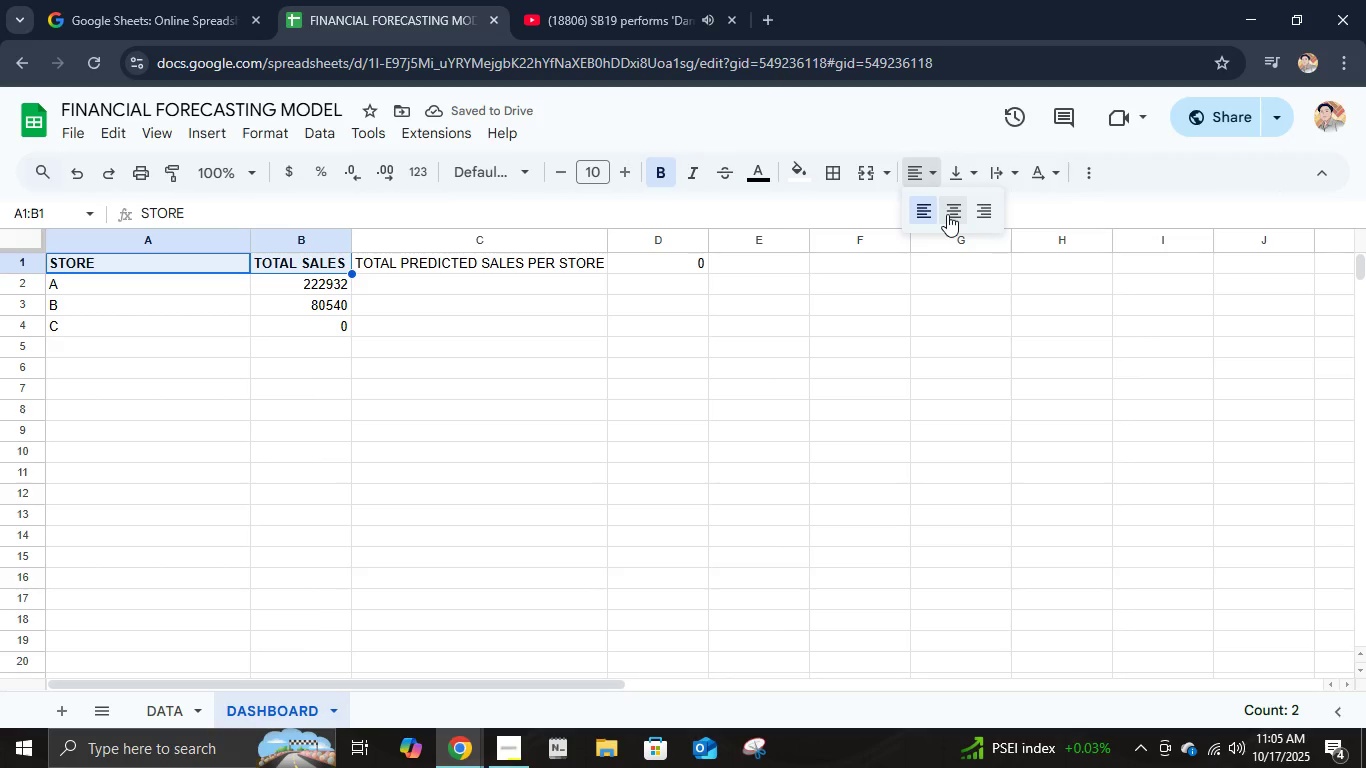 
left_click([947, 214])
 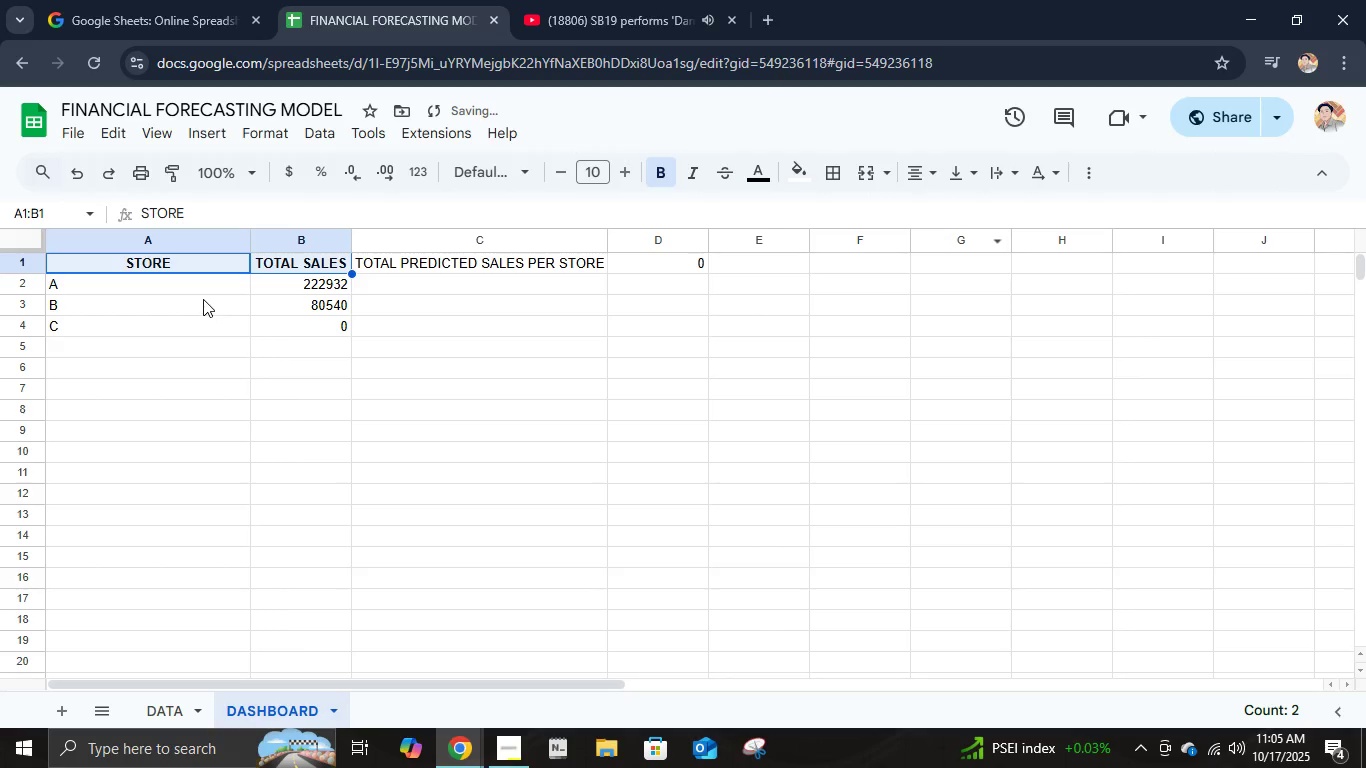 
left_click([179, 288])
 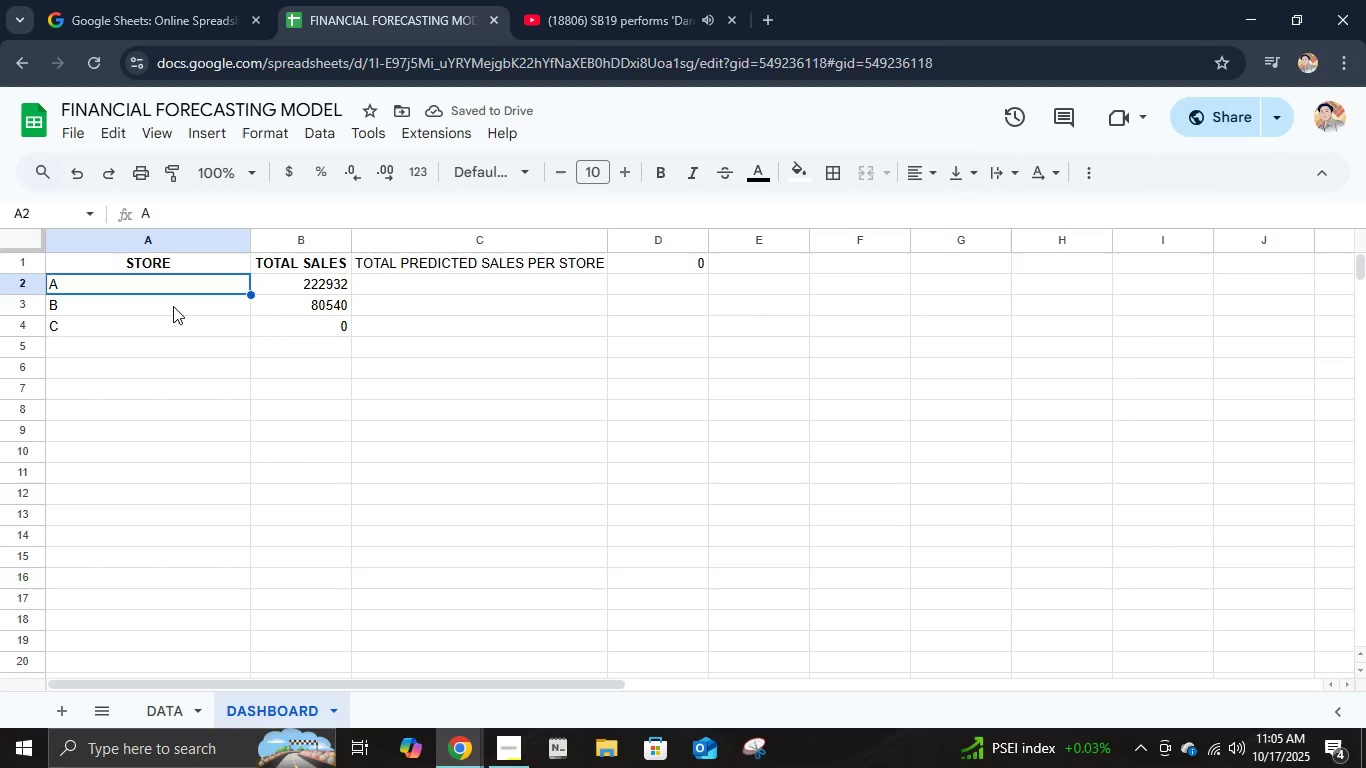 
hold_key(key=ShiftLeft, duration=1.08)
left_click([189, 328])
 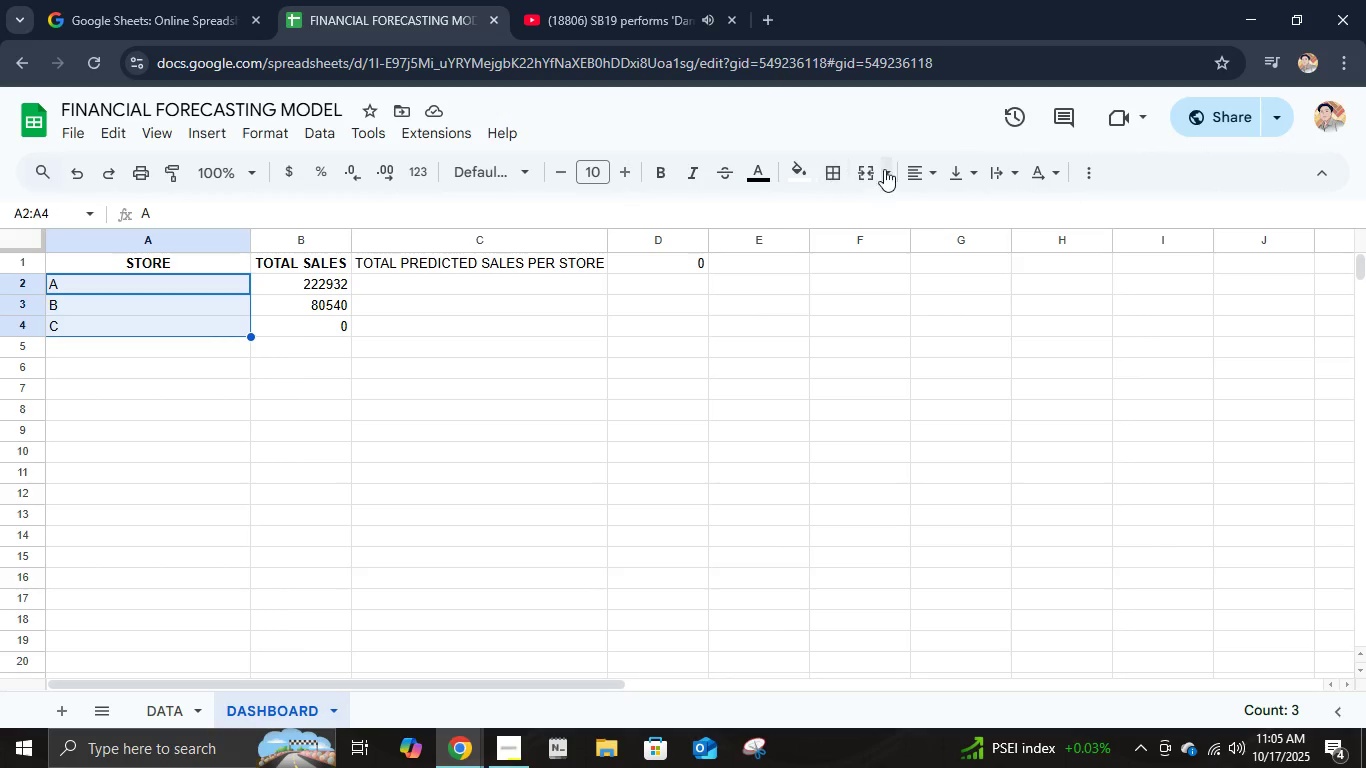 
left_click([920, 177])
 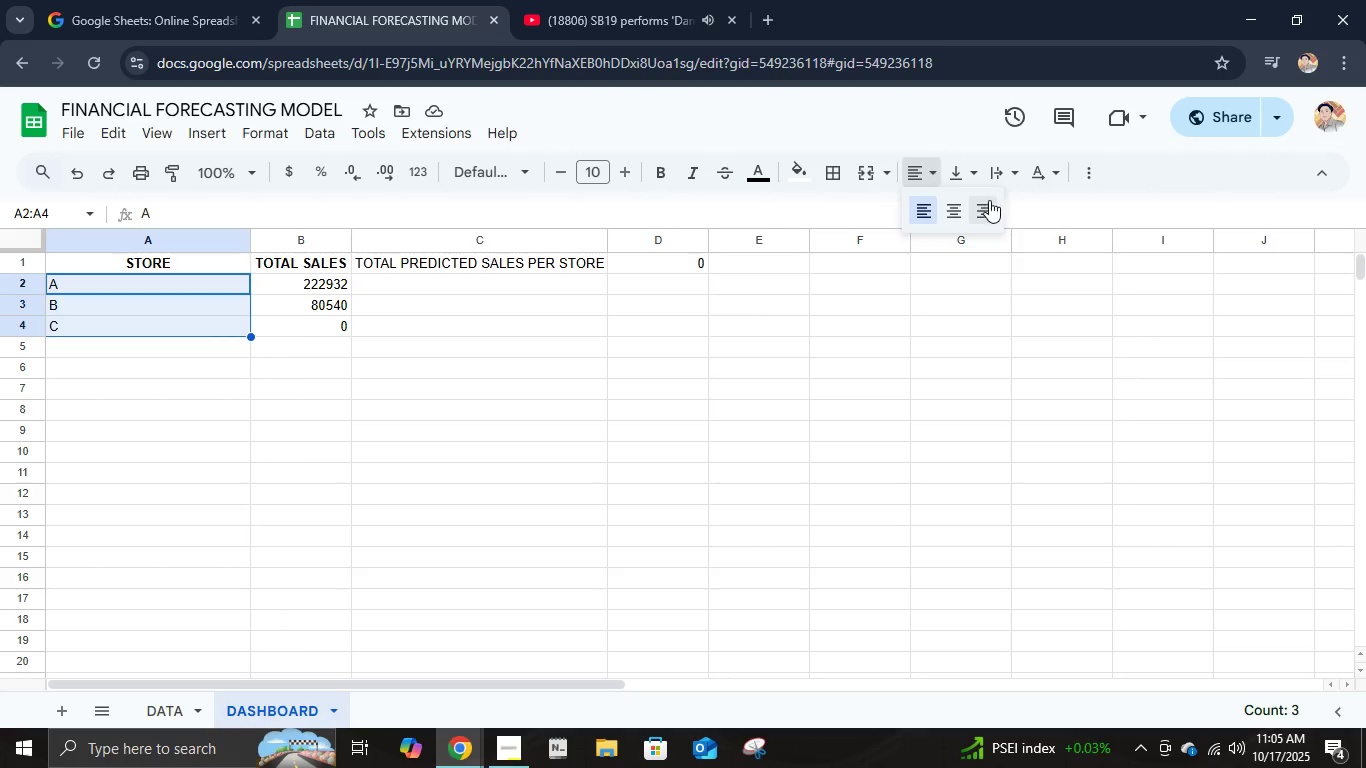 
left_click([987, 204])
 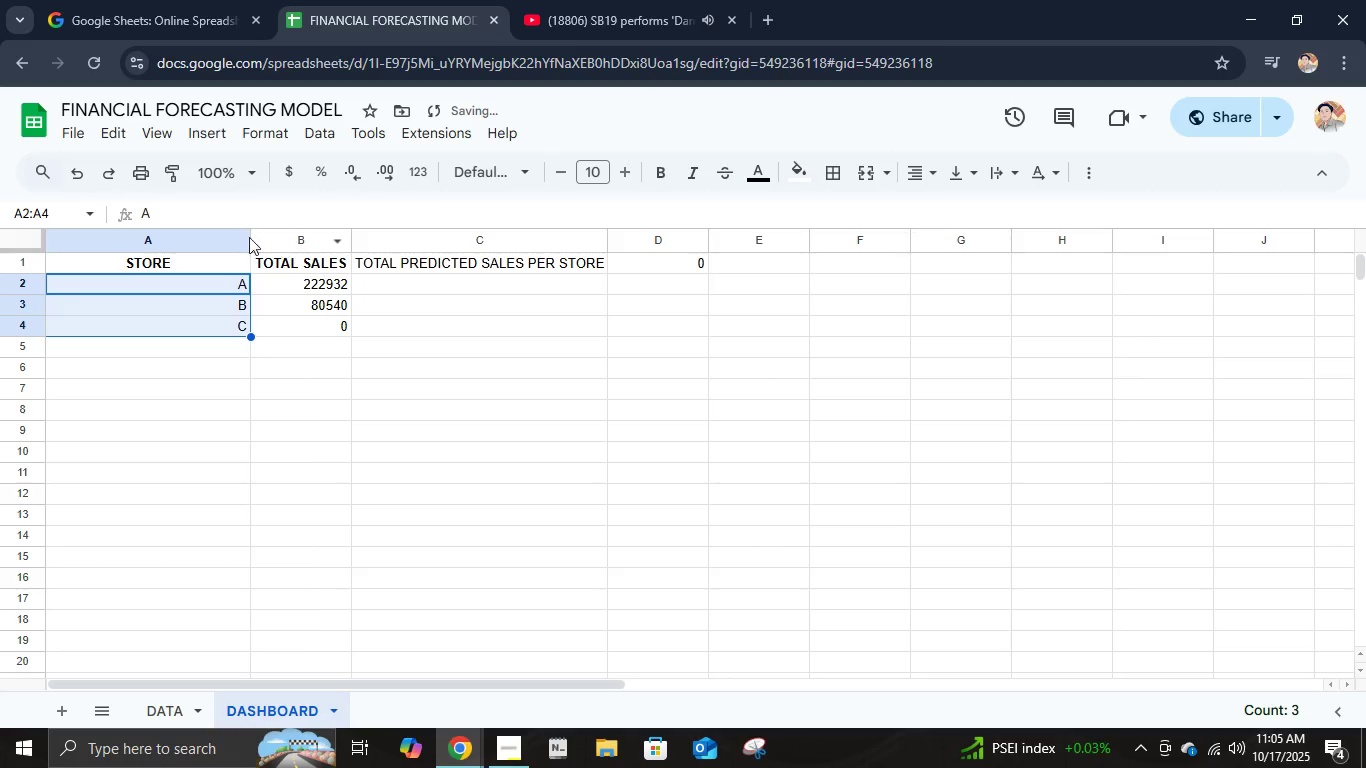 
left_click_drag(start_coordinate=[254, 241], to_coordinate=[176, 251])
 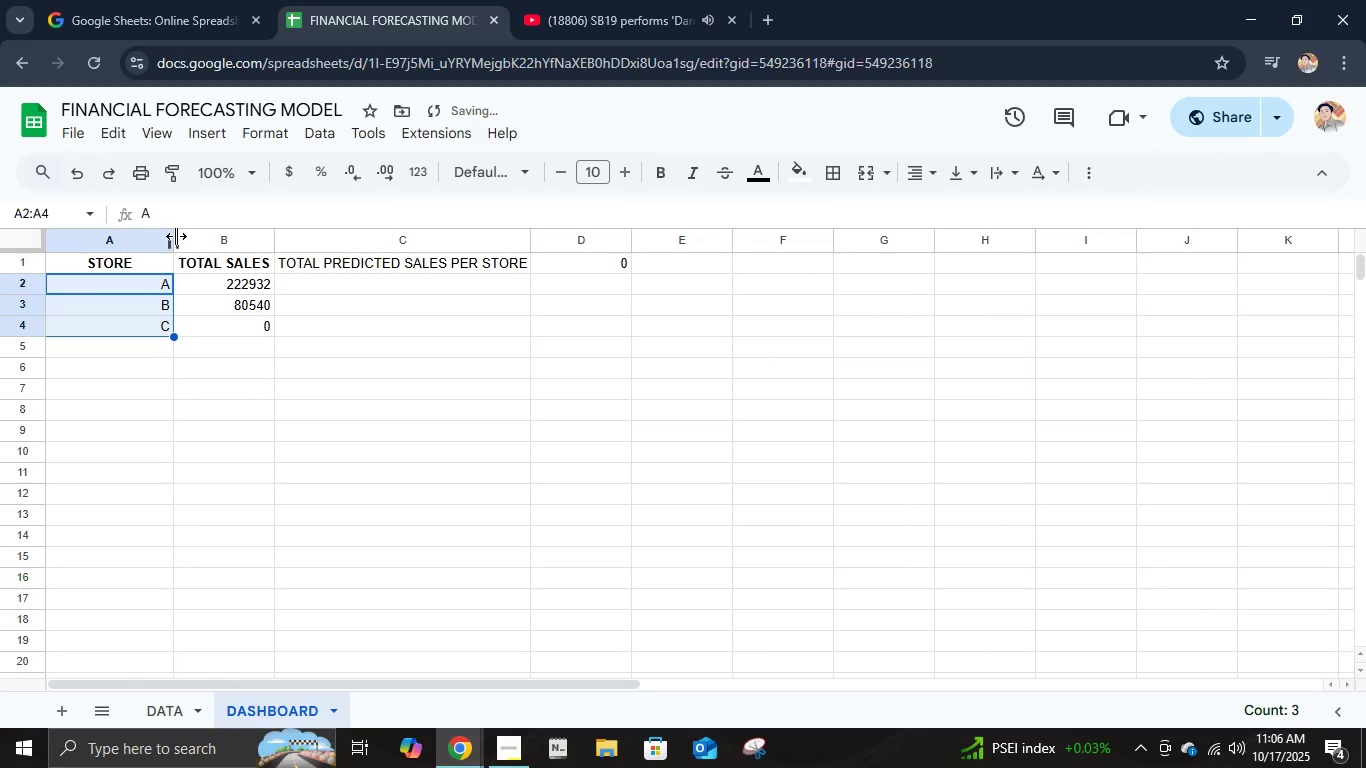 
left_click_drag(start_coordinate=[178, 236], to_coordinate=[153, 232])
 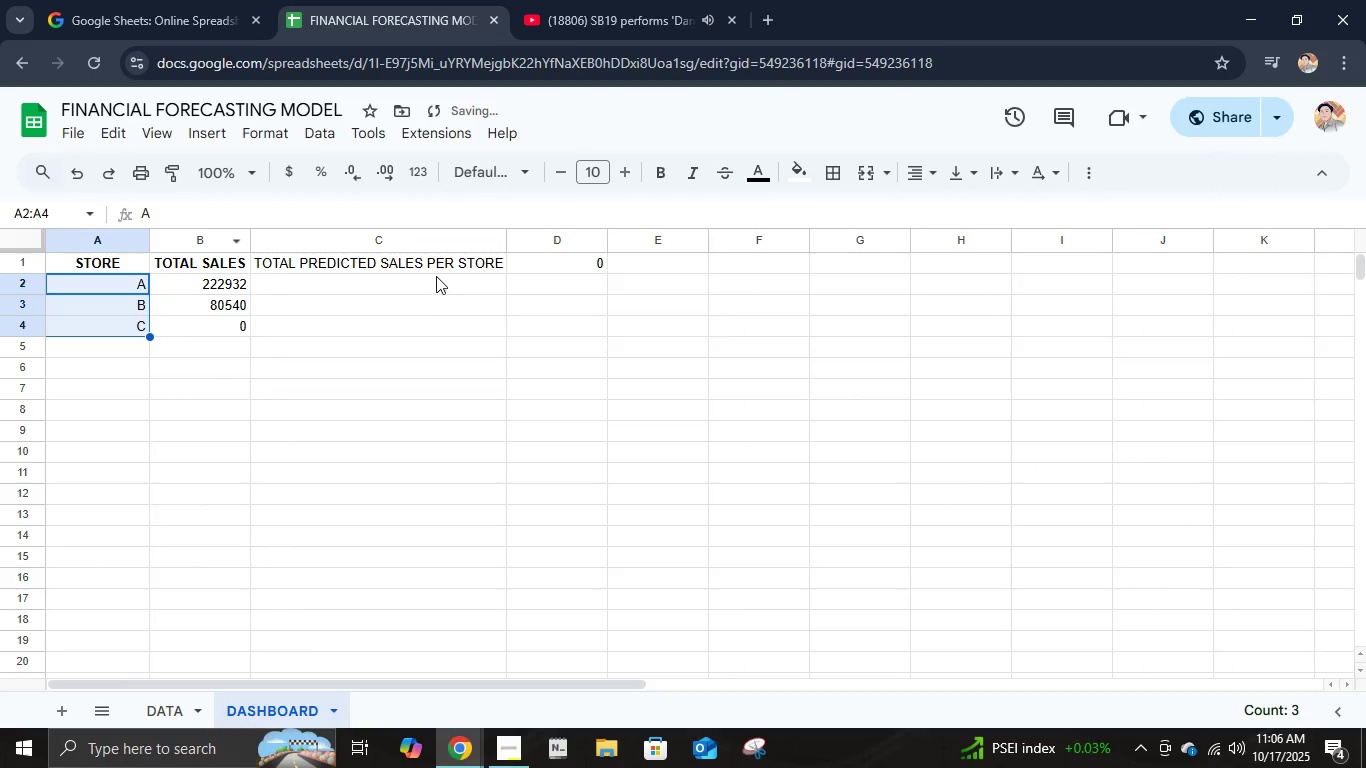 
left_click([442, 257])
 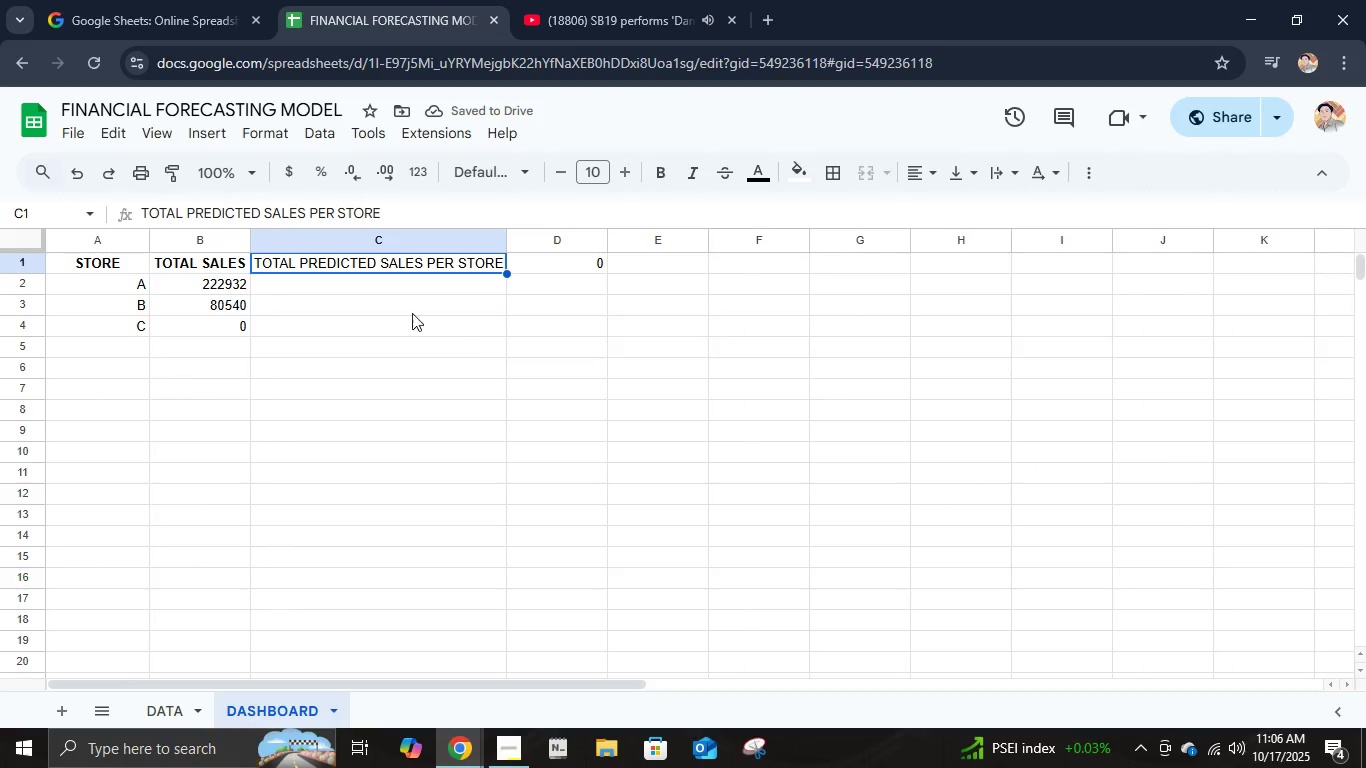 
right_click([279, 230])
 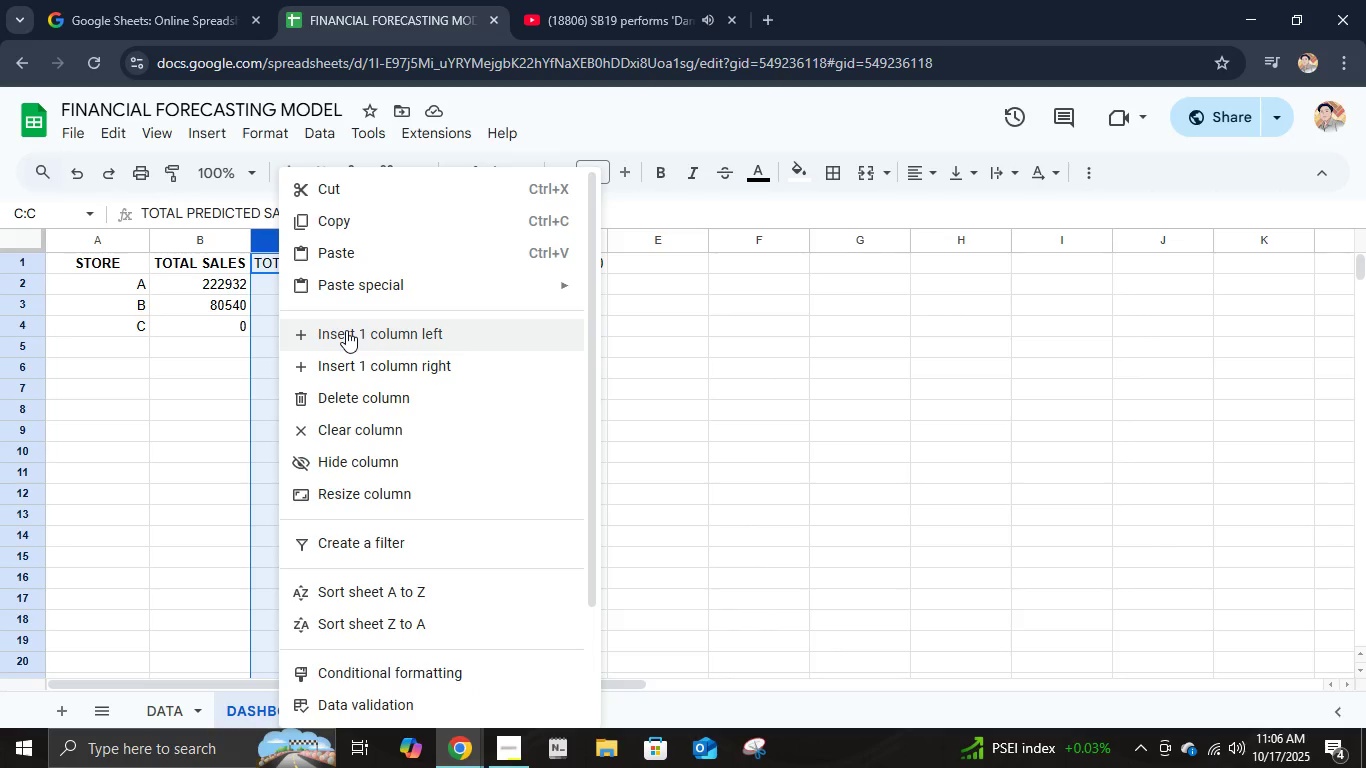 
left_click([346, 330])
 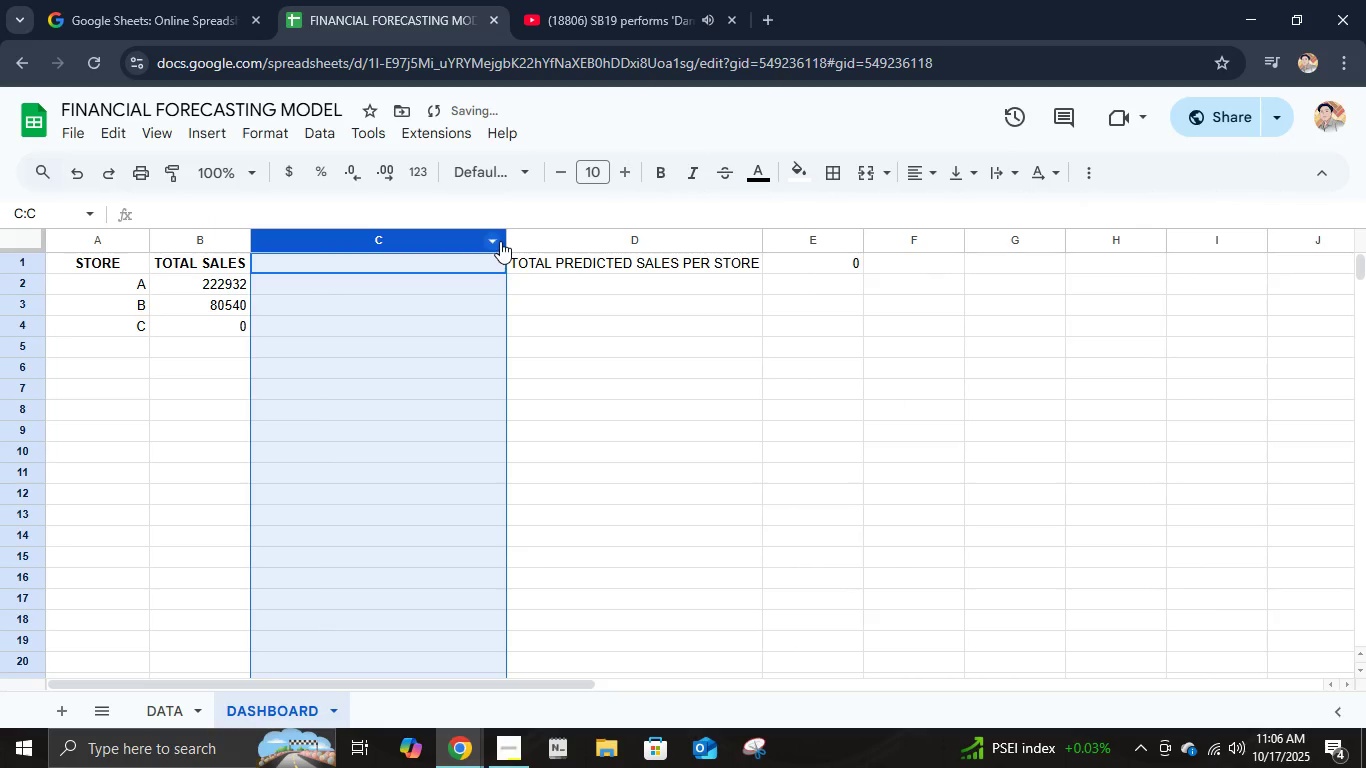 
left_click_drag(start_coordinate=[505, 241], to_coordinate=[265, 231])
 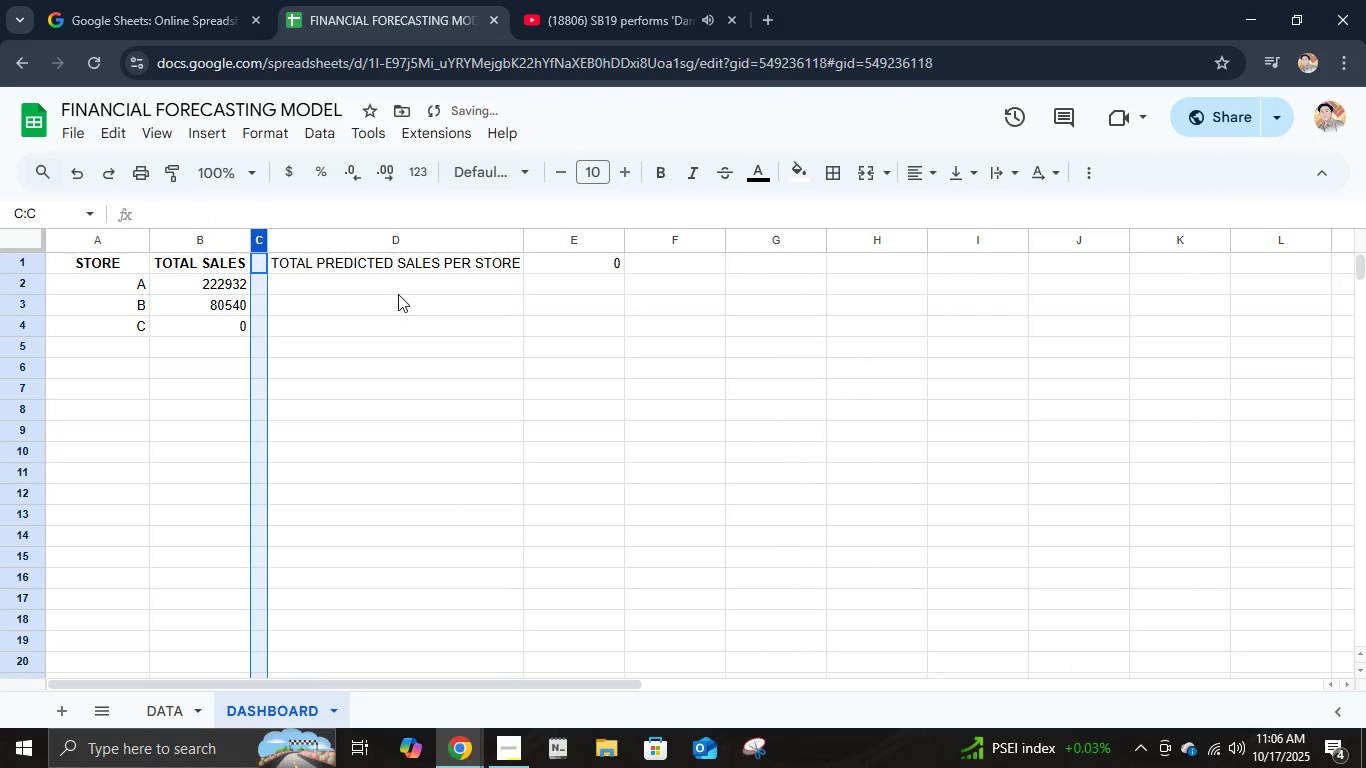 
left_click([398, 293])
 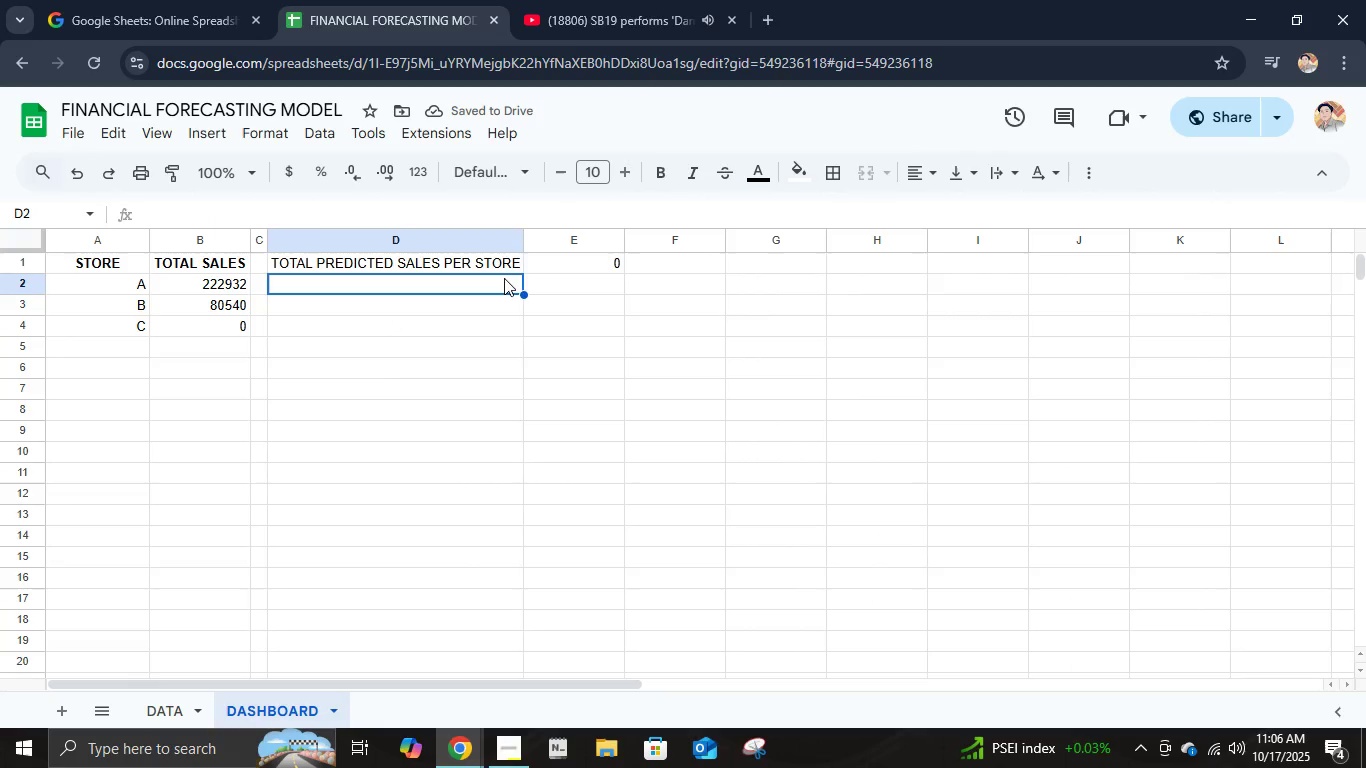 
left_click([545, 267])
 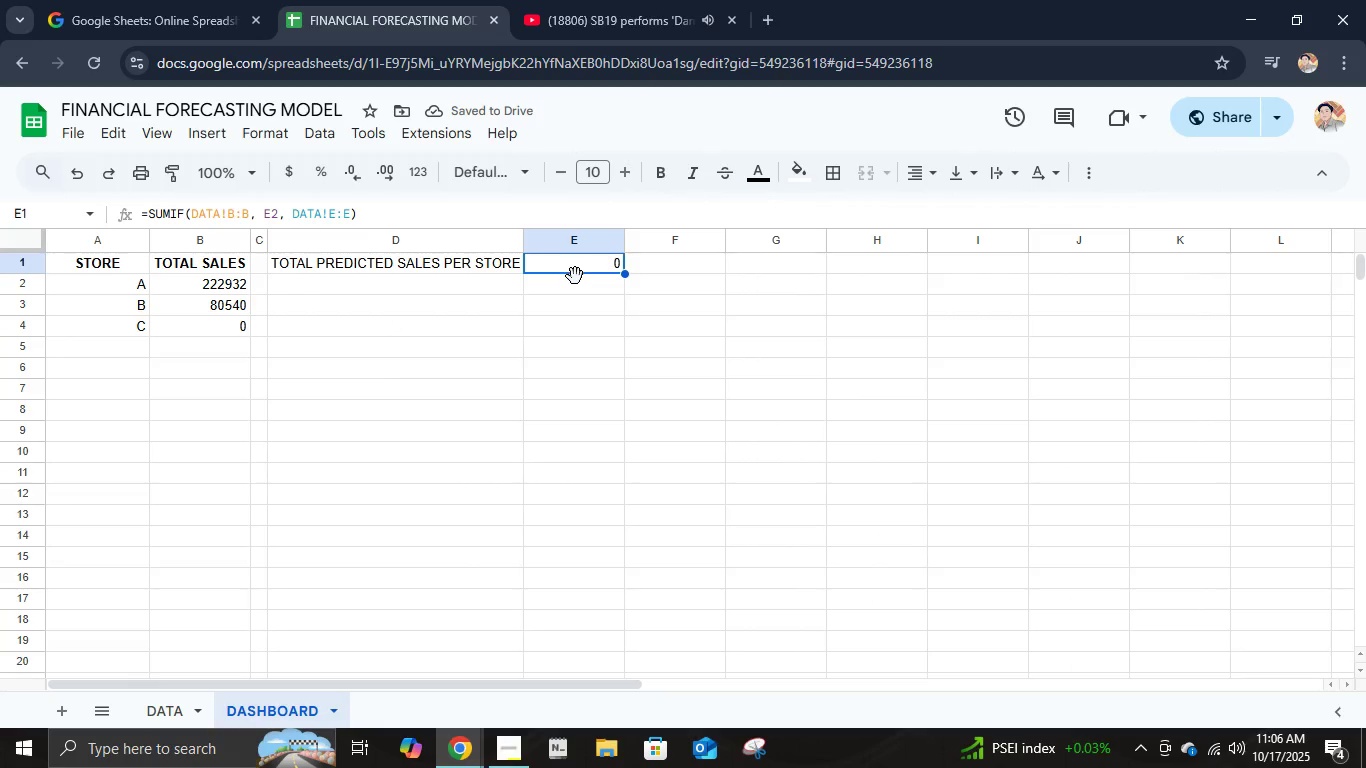 
left_click_drag(start_coordinate=[575, 276], to_coordinate=[575, 291])
 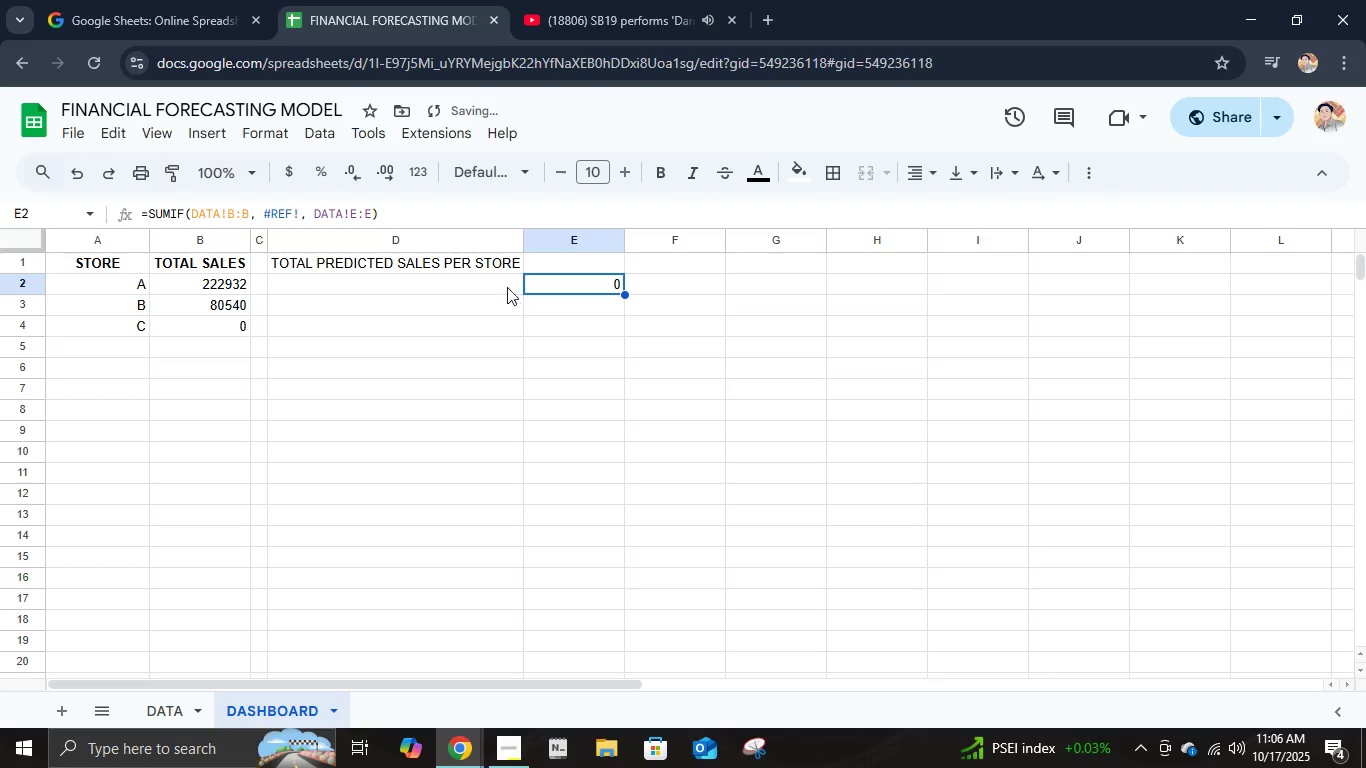 
left_click([495, 263])
 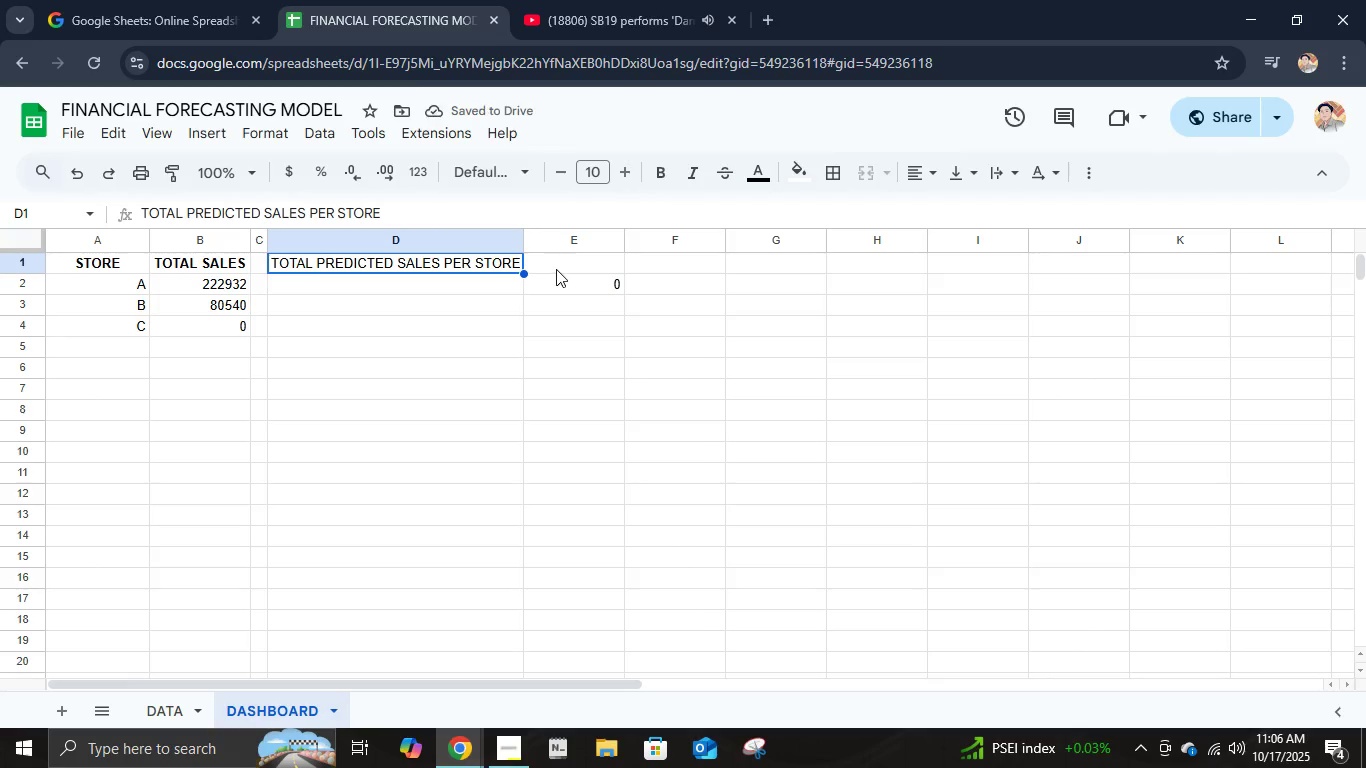 
left_click([556, 269])
 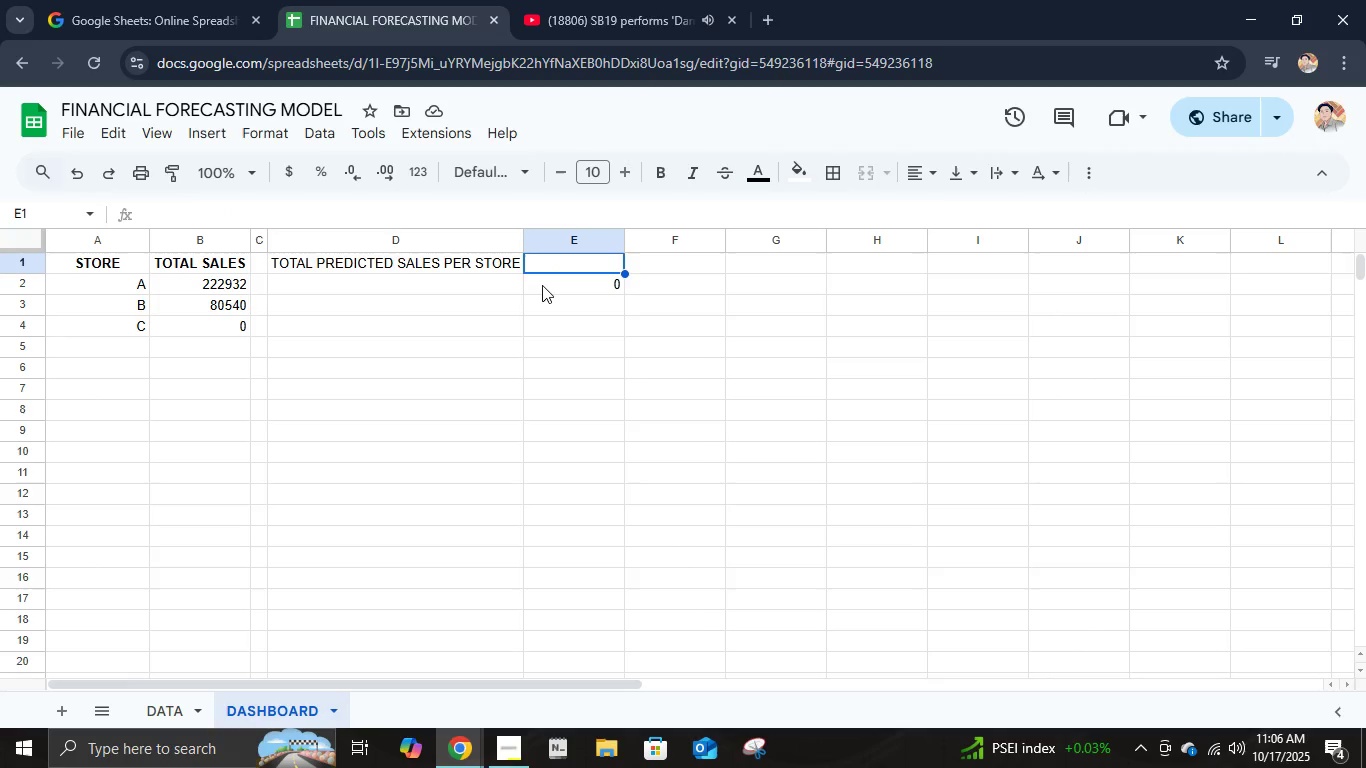 
type(total predicted)
 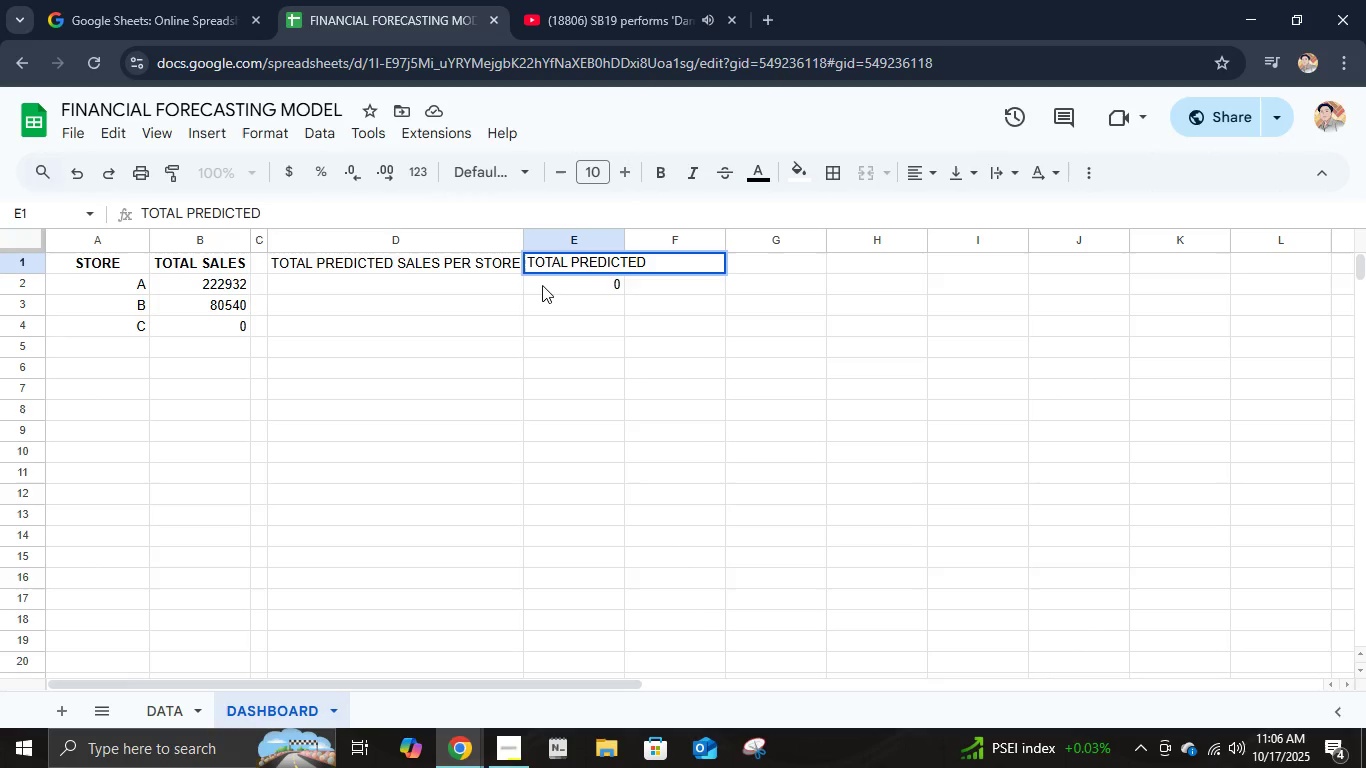 
key(ArrowLeft)
 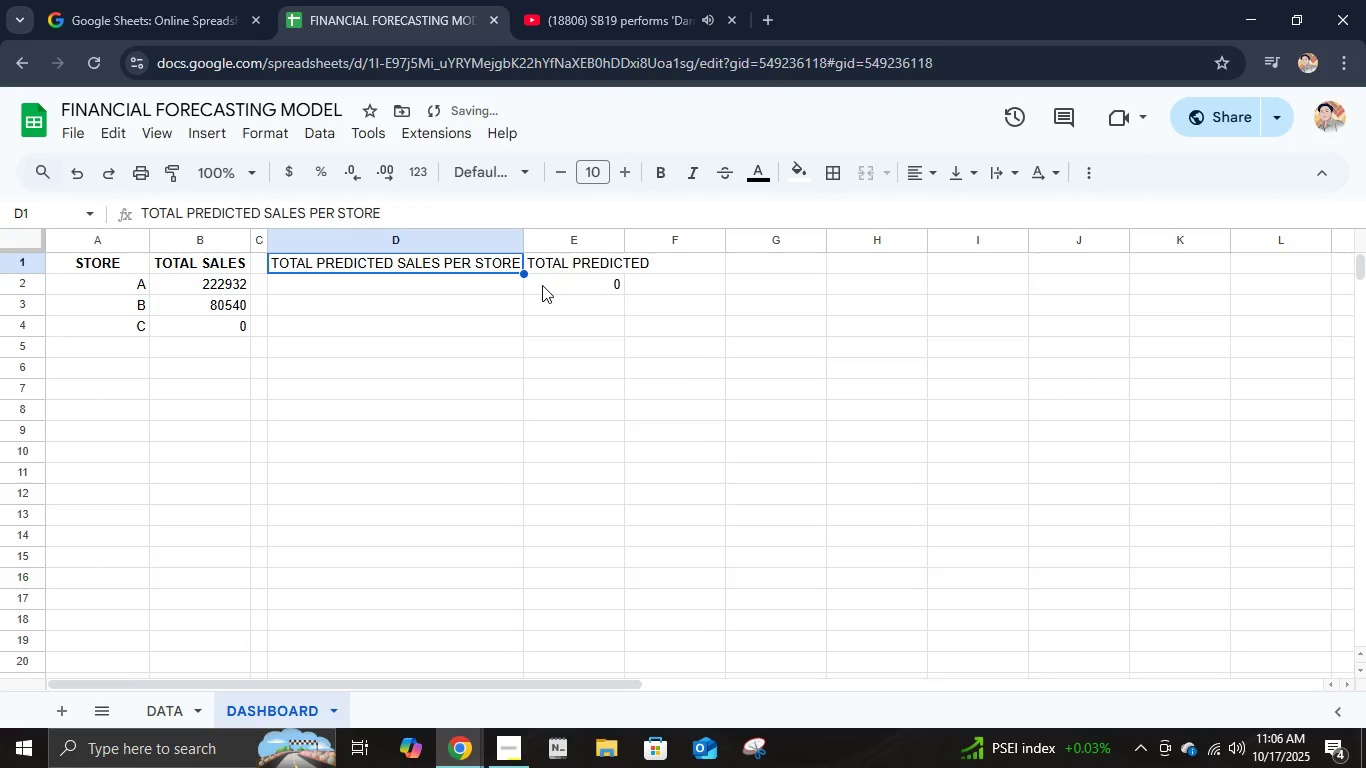 
type(store)
 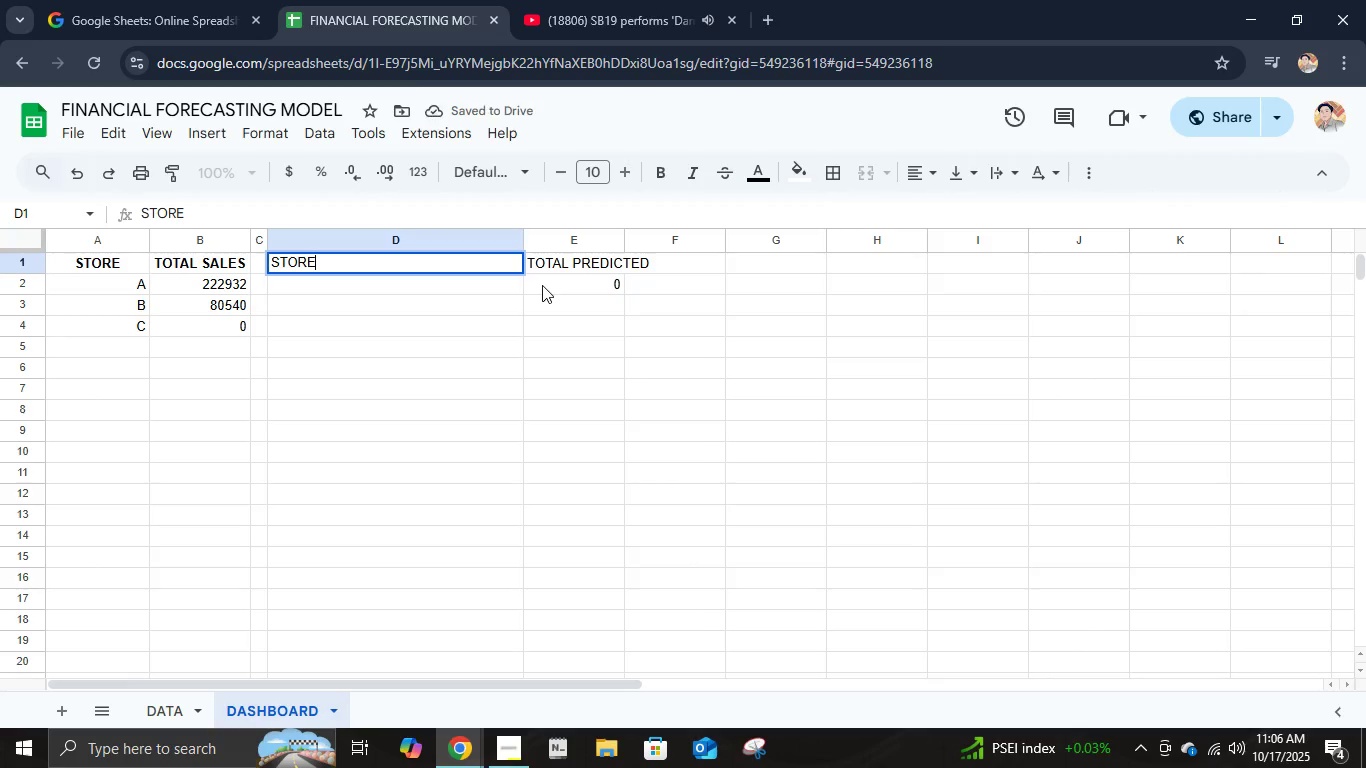 
key(ArrowRight)
 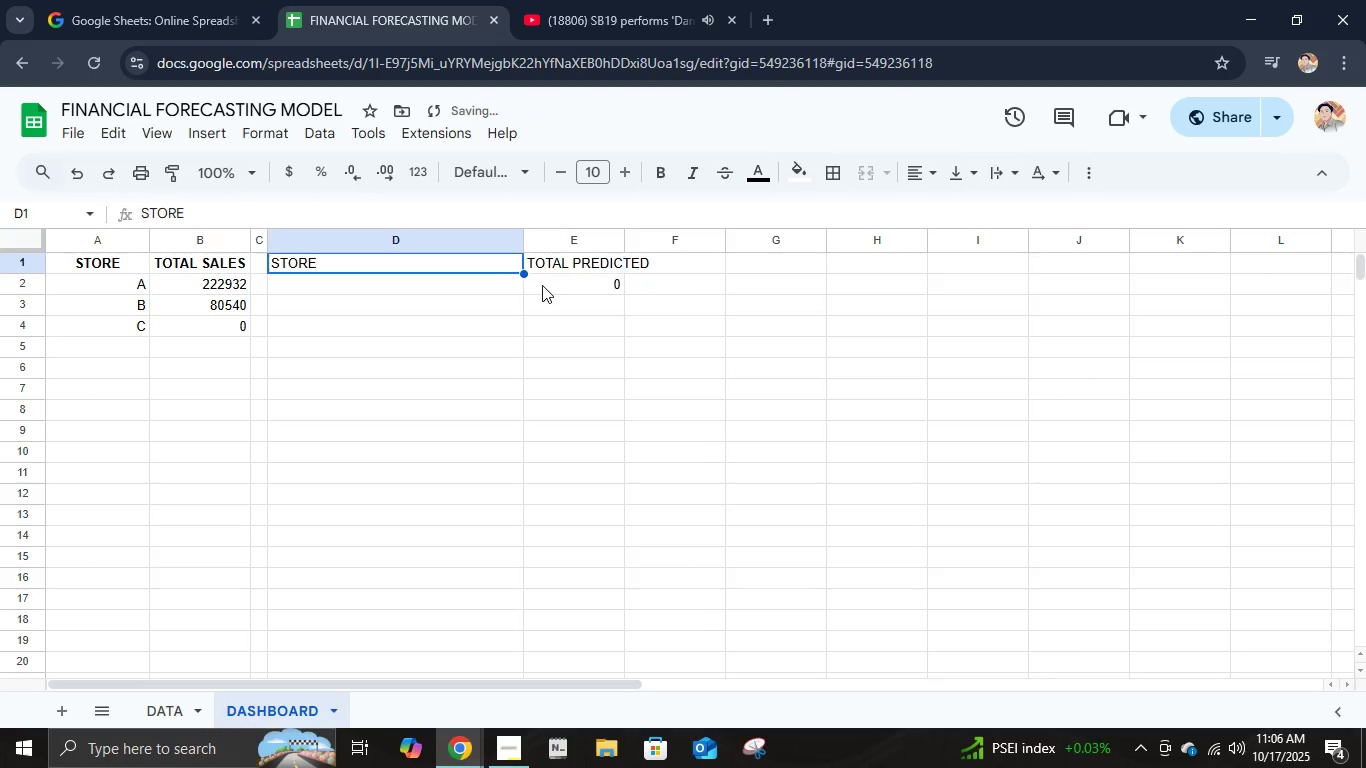 
key(ArrowLeft)
 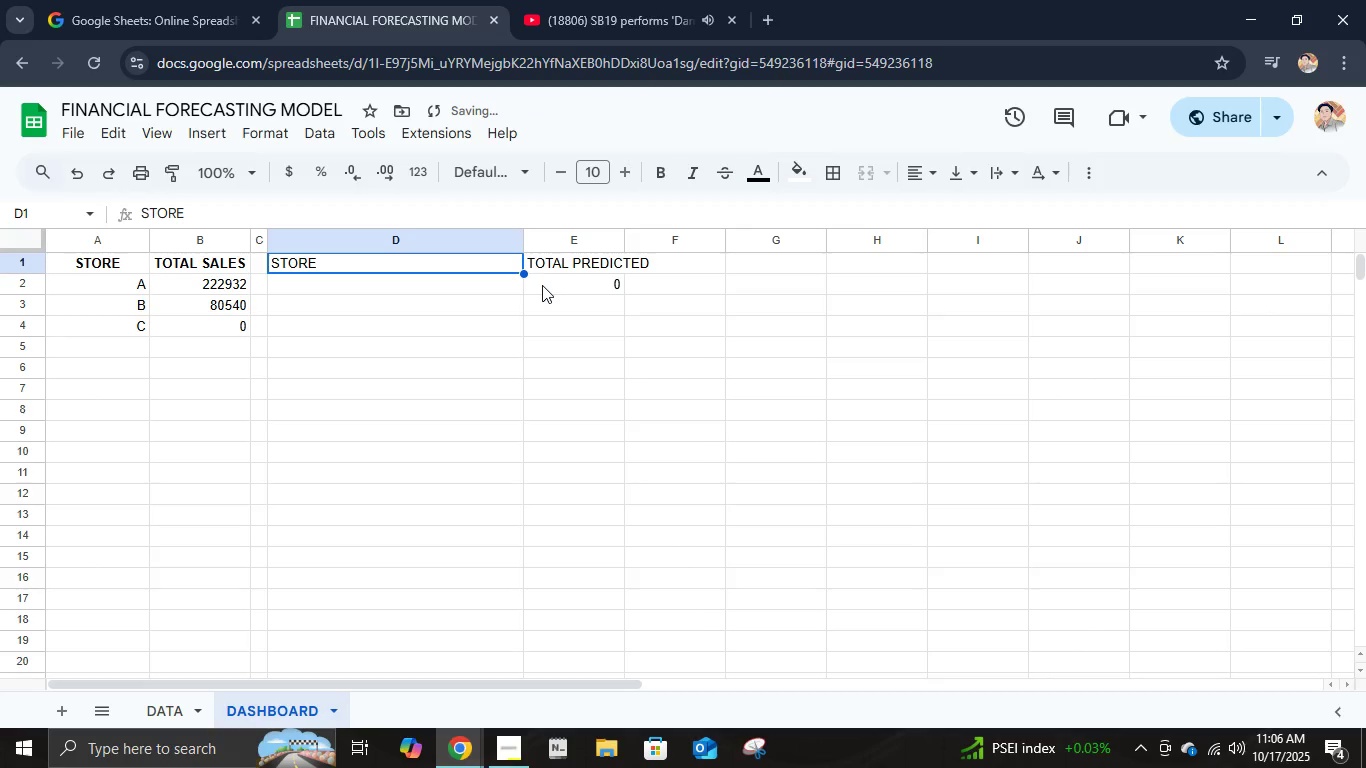 
key(Shift+ArrowRight)
 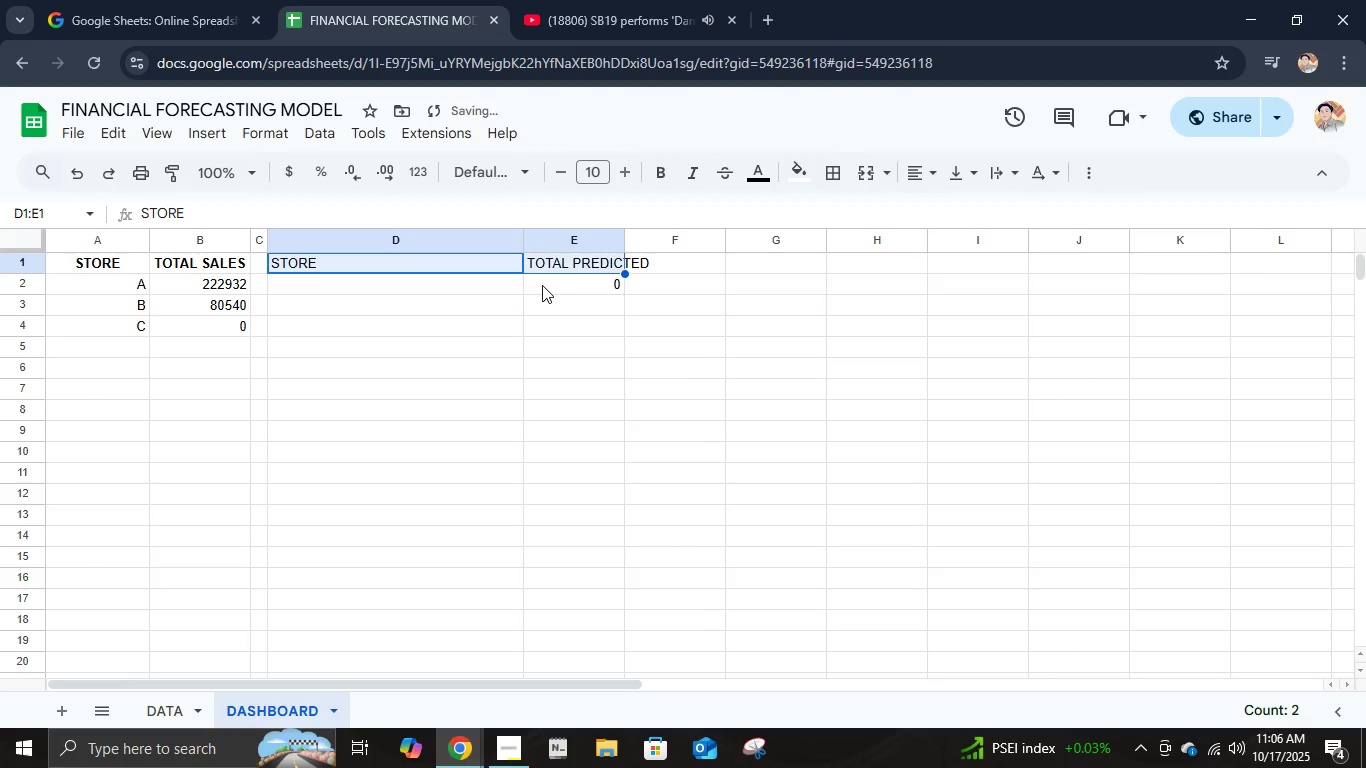 
key(Control+B)
 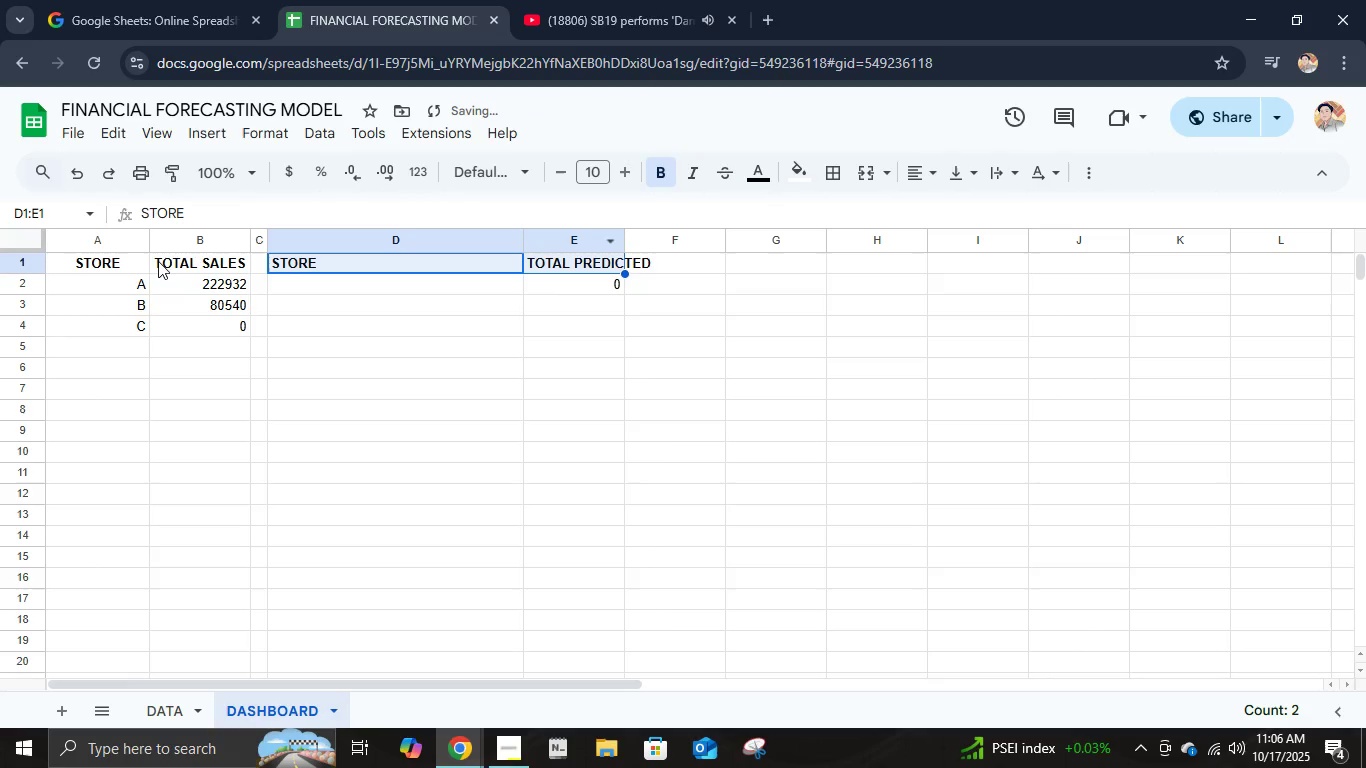 
left_click([112, 259])
 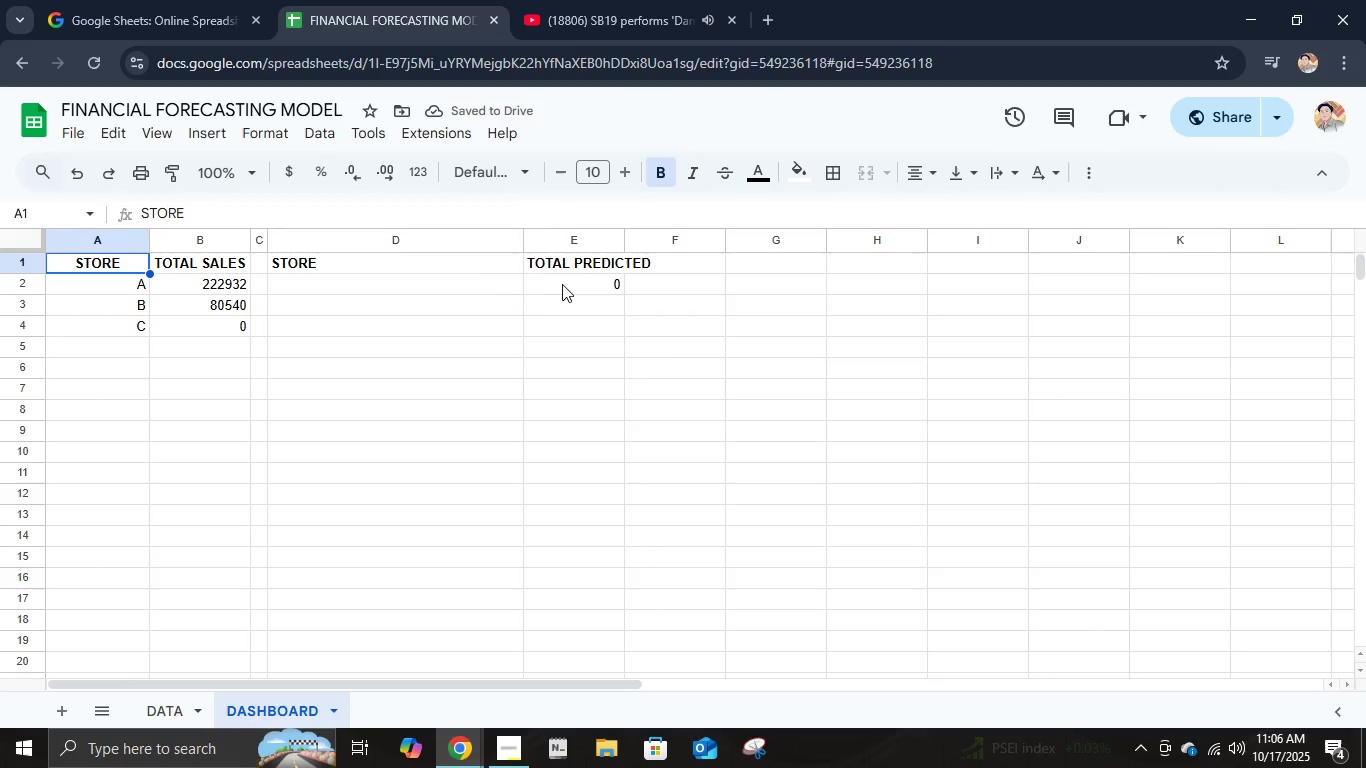 
hold_key(key=ShiftLeft, duration=0.57)
left_click([572, 263])
 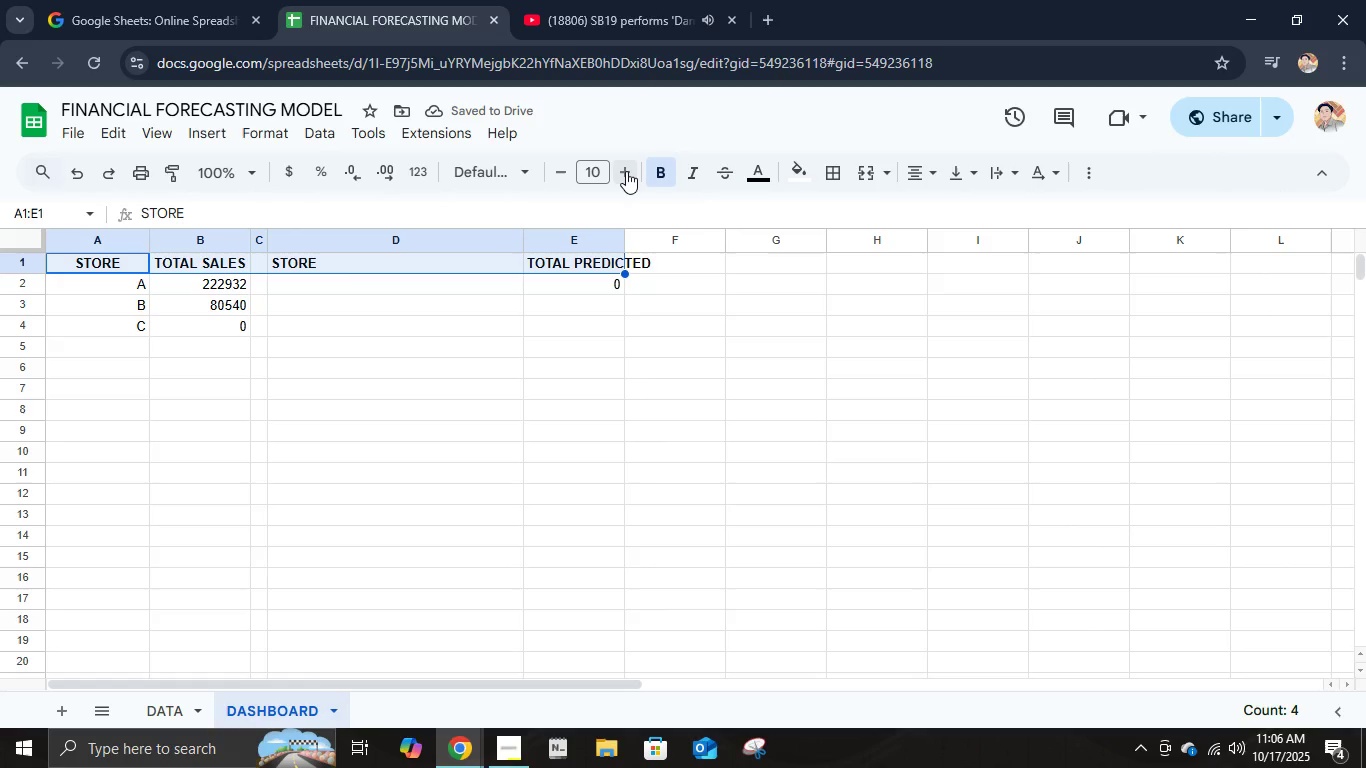 
double_click([626, 171])
 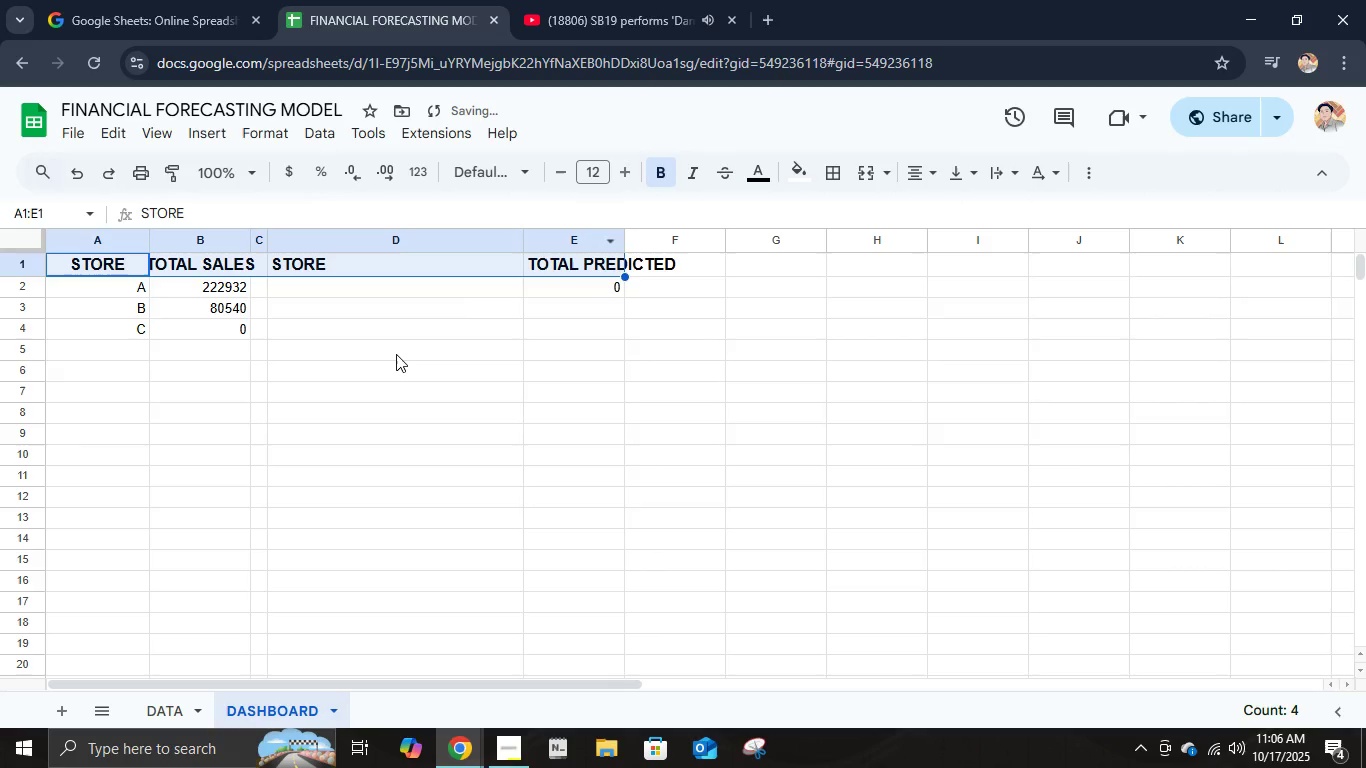 
left_click([396, 354])
 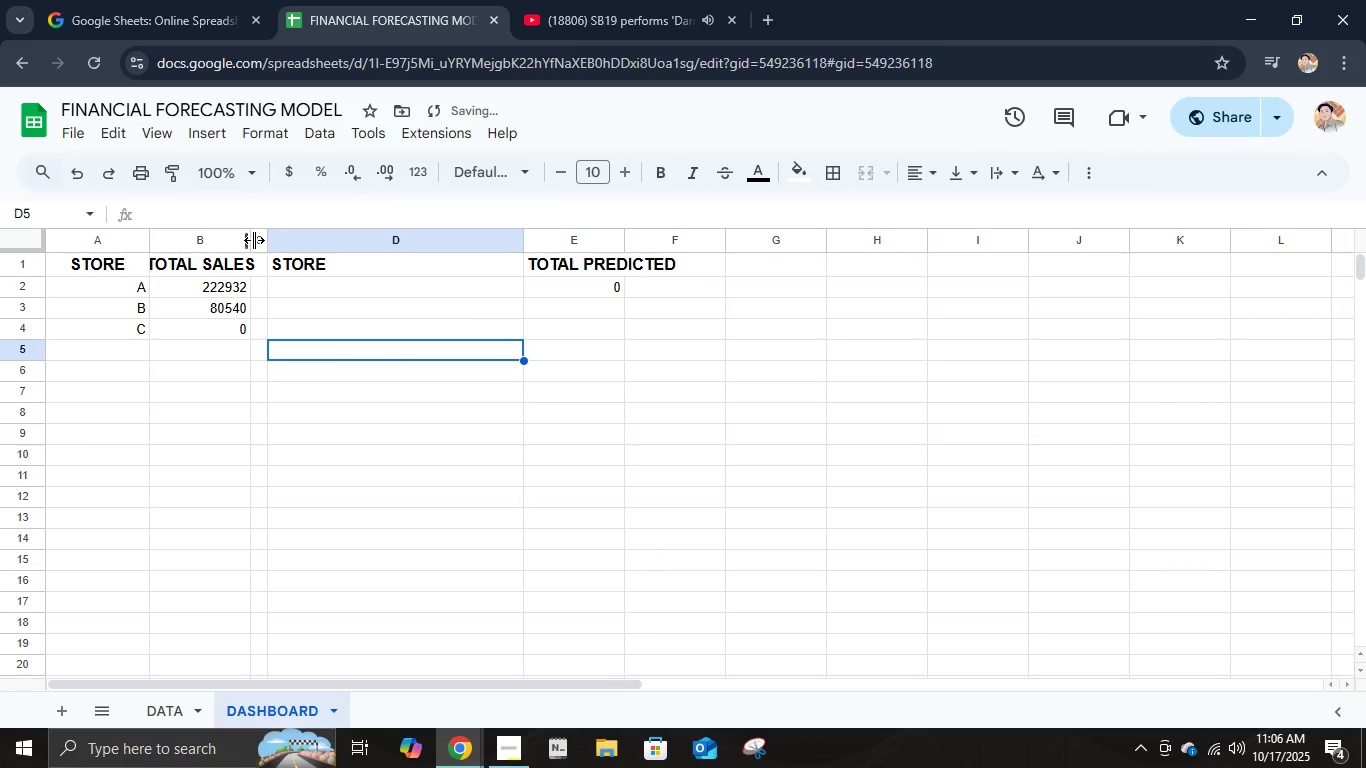 
left_click_drag(start_coordinate=[254, 240], to_coordinate=[269, 245])
 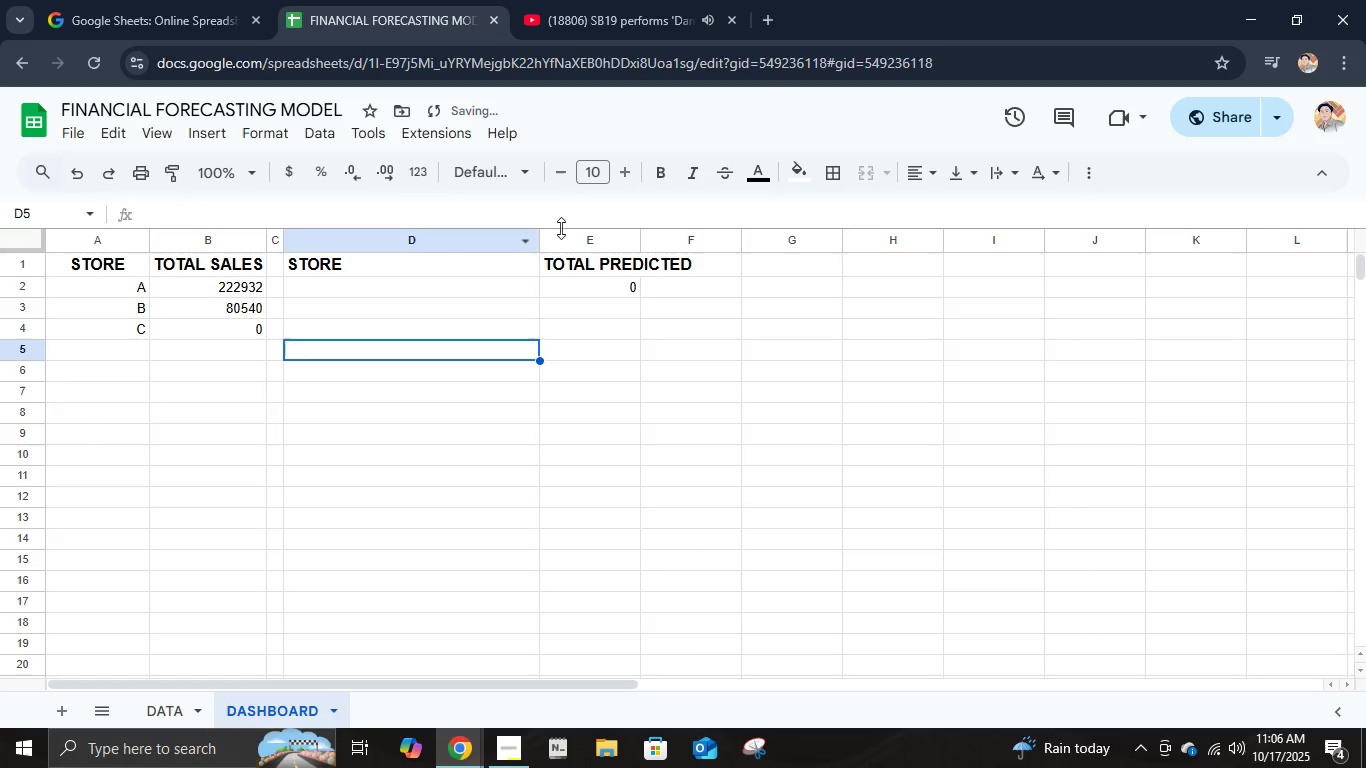 
left_click_drag(start_coordinate=[540, 240], to_coordinate=[388, 243])
 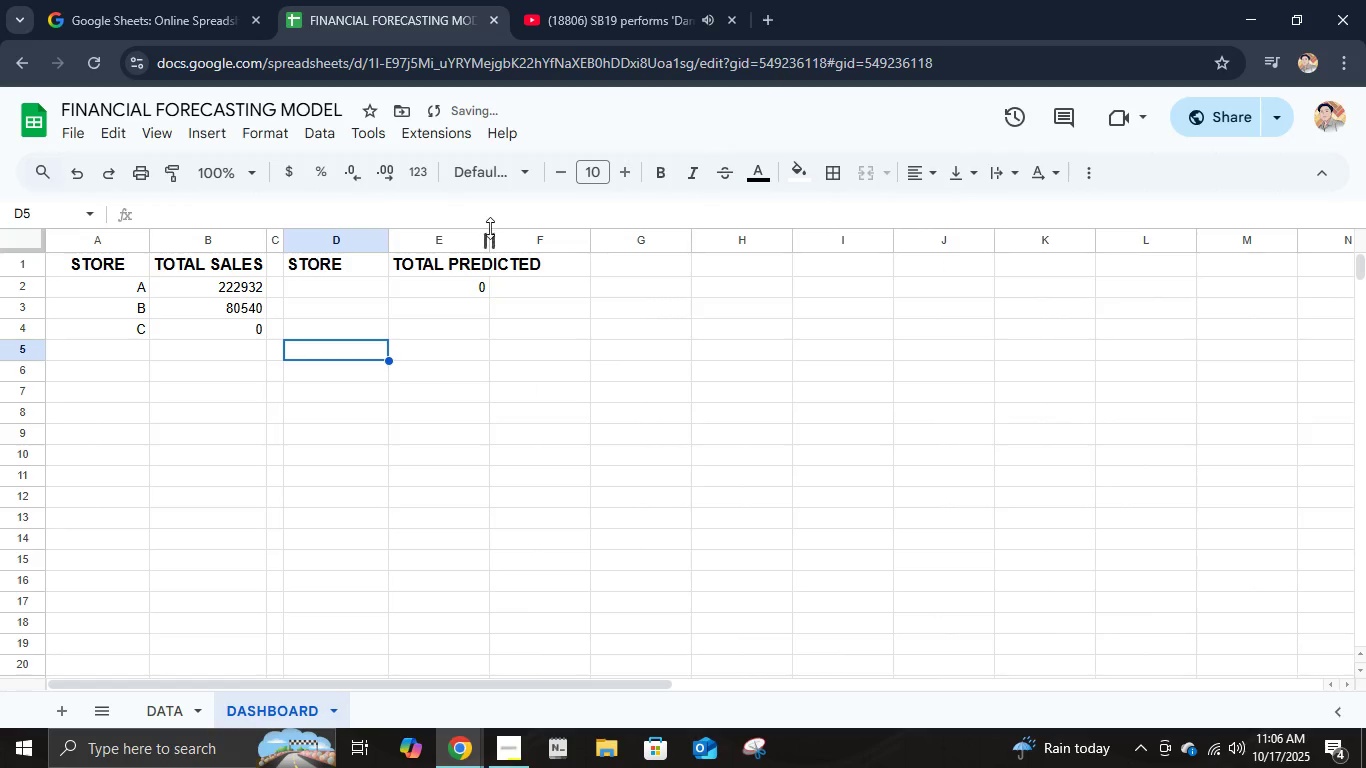 
left_click_drag(start_coordinate=[489, 227], to_coordinate=[507, 236])
 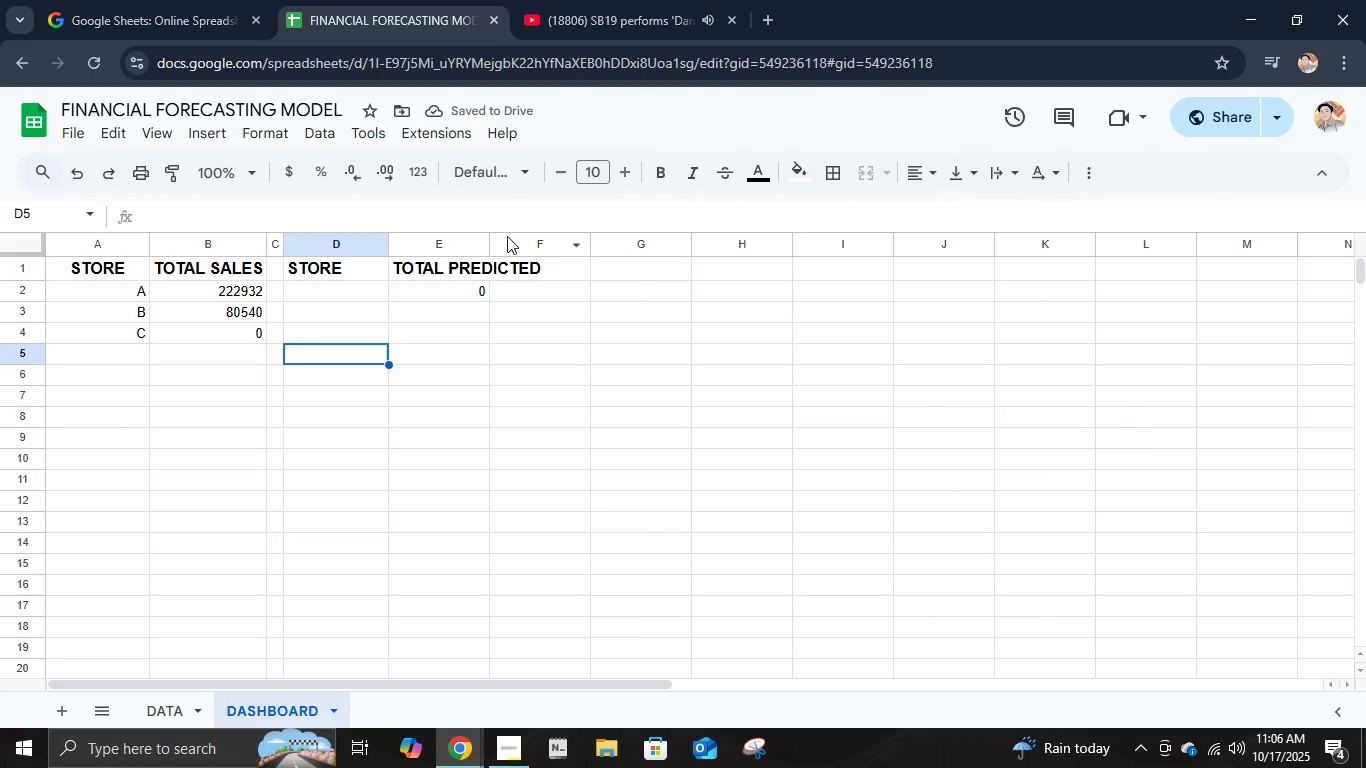 
key(Control+Z)
 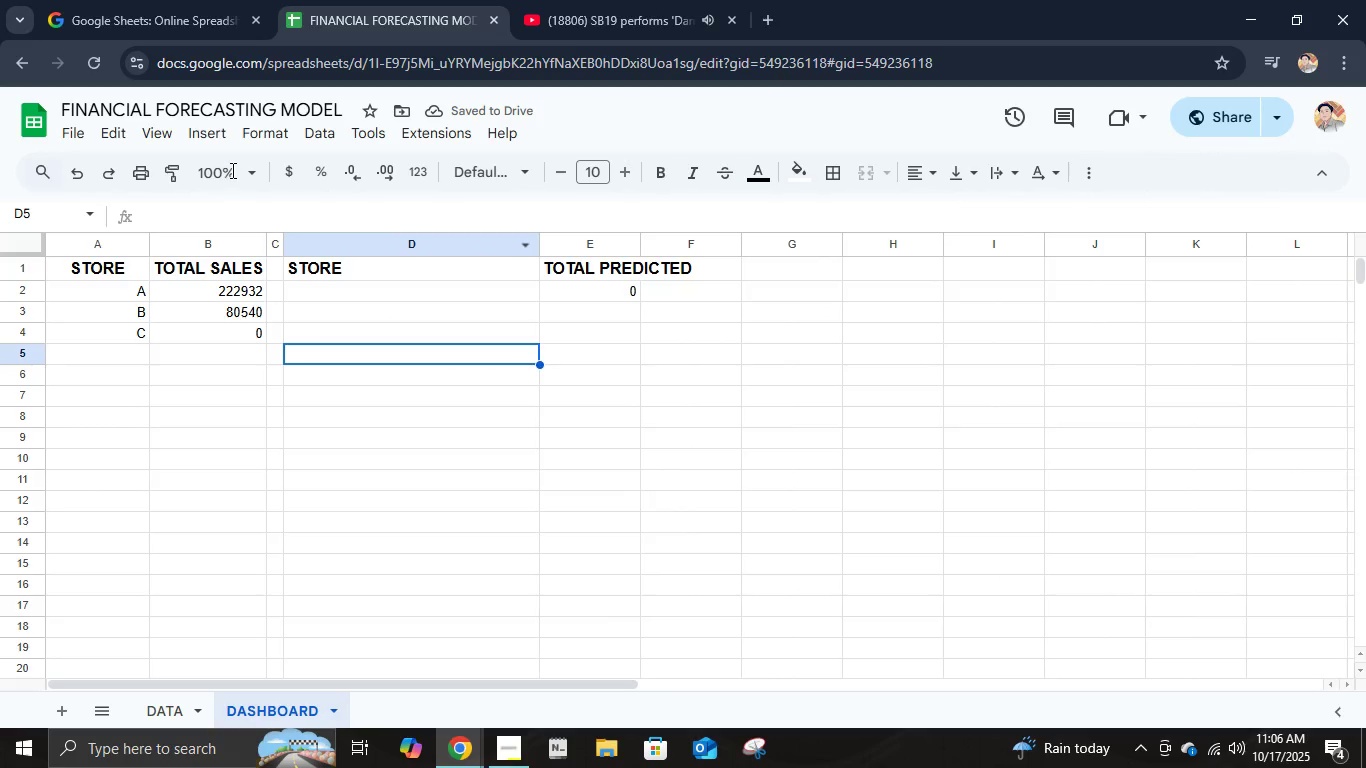 
left_click([107, 173])
 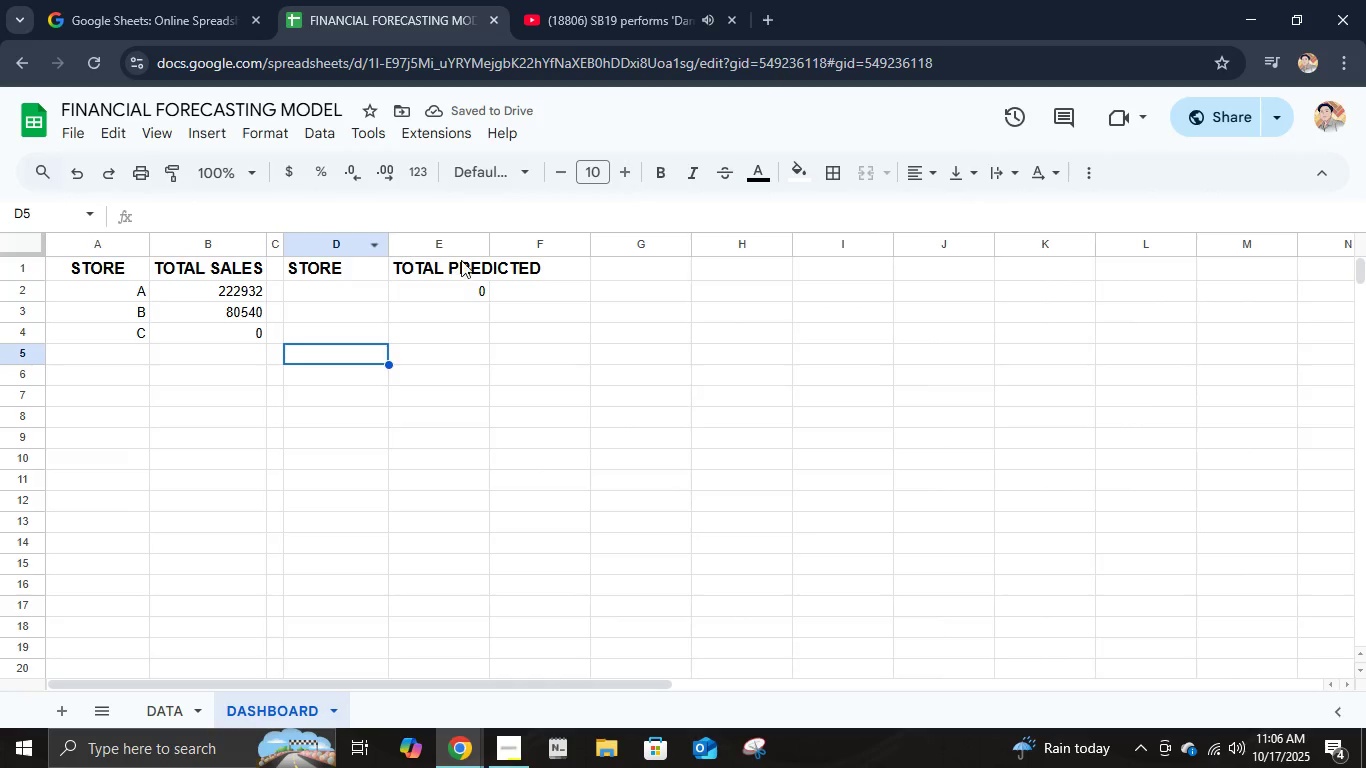 
left_click_drag(start_coordinate=[487, 242], to_coordinate=[546, 252])
 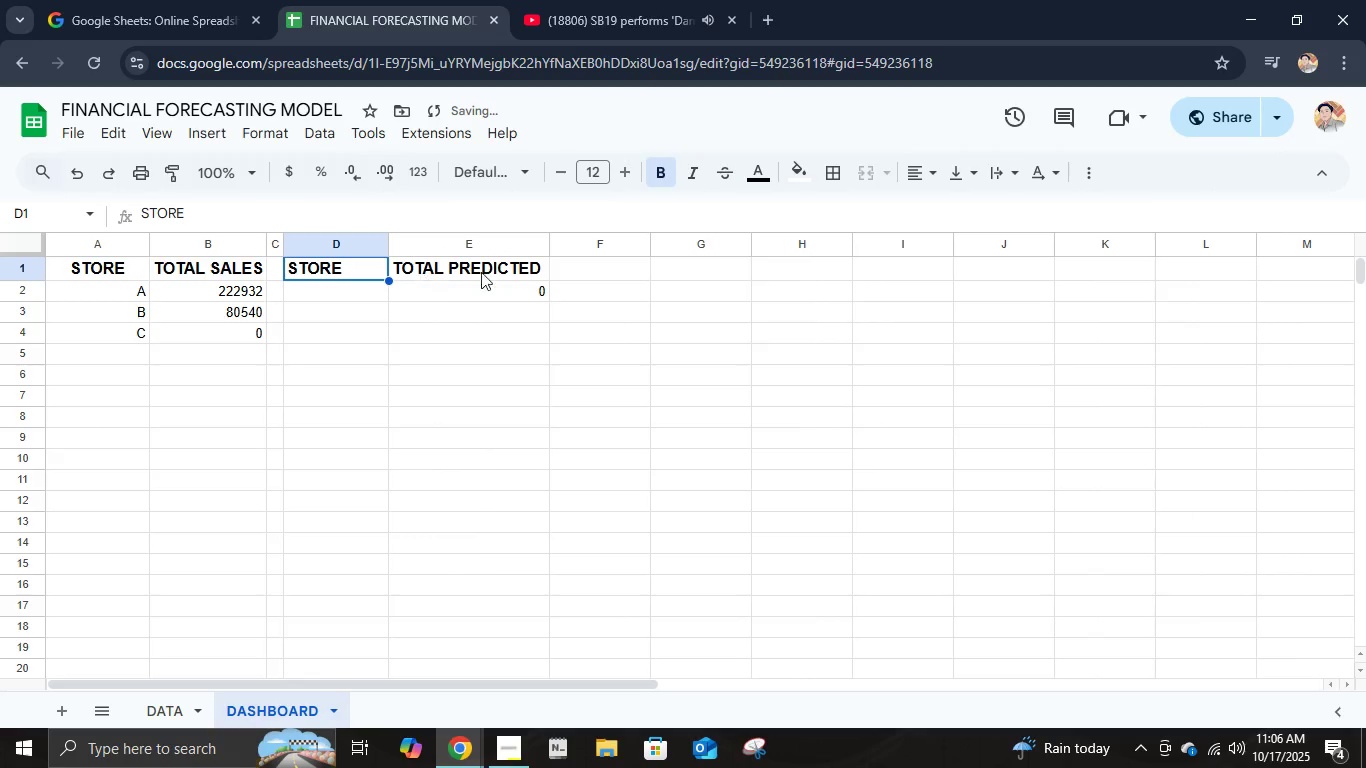 
hold_key(key=ShiftLeft, duration=0.8)
left_click([440, 267])
 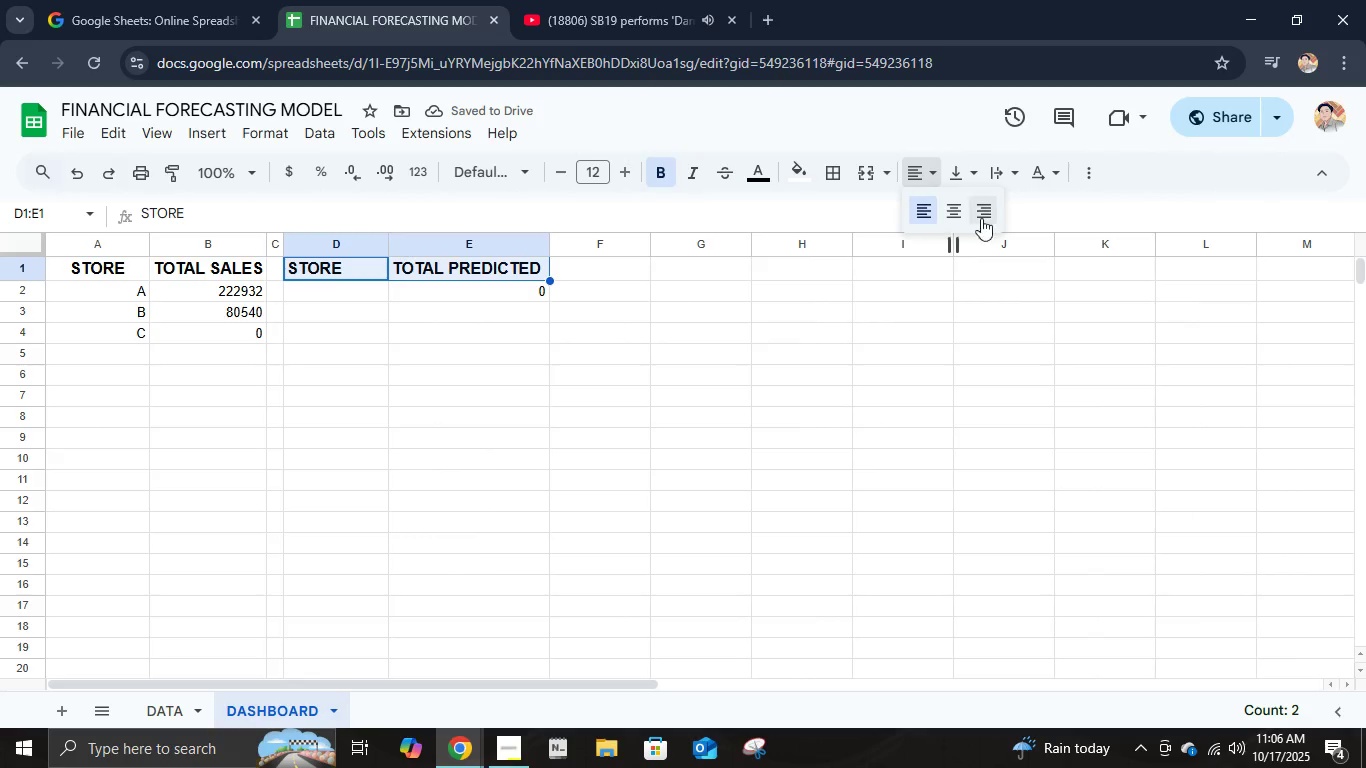 
left_click([960, 204])
 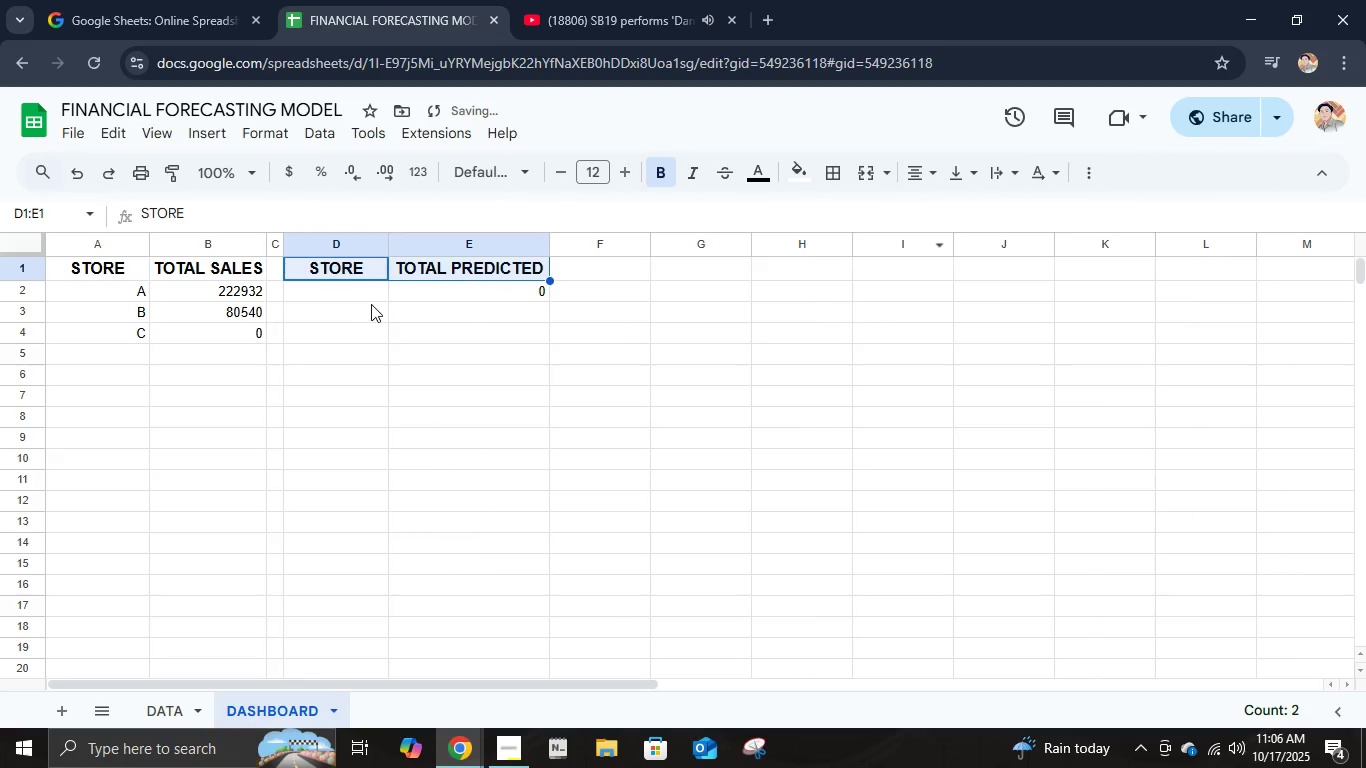 
left_click([368, 295])
 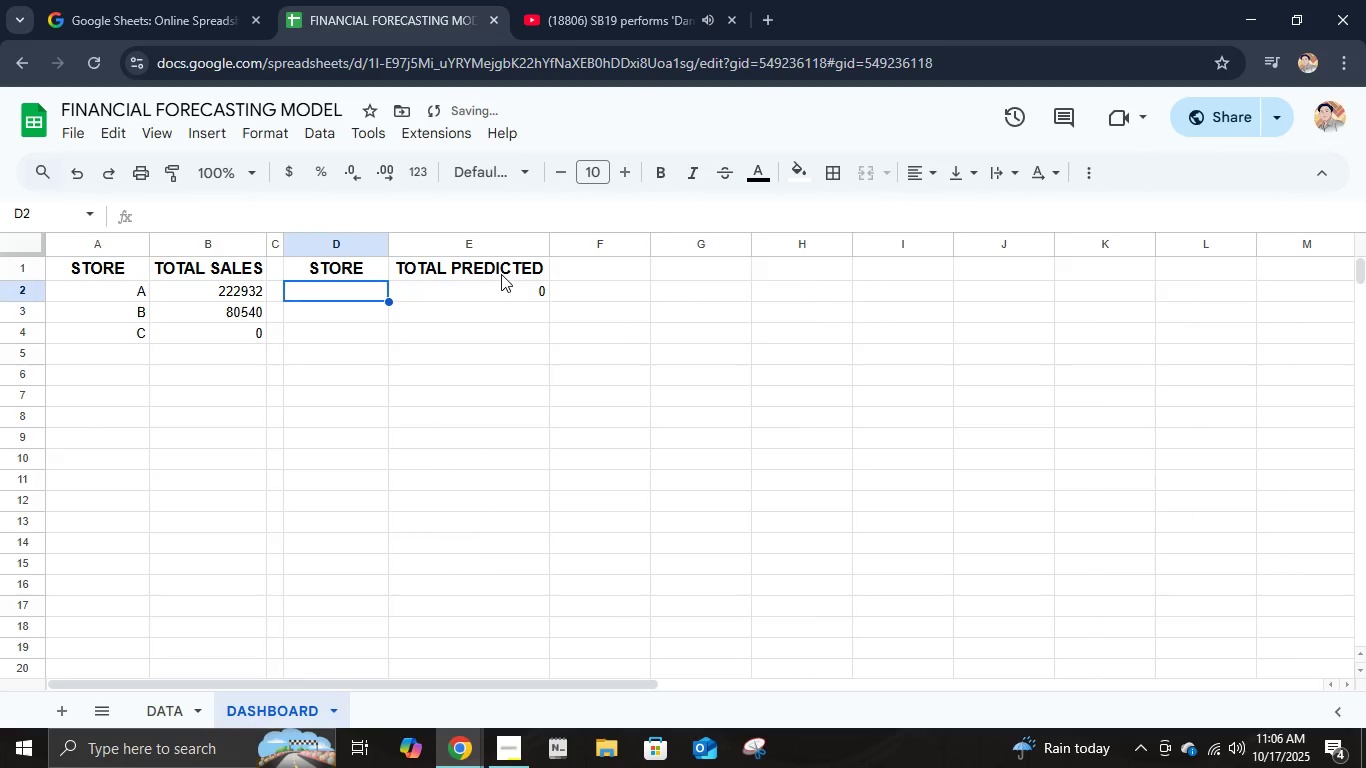 
key(A)
 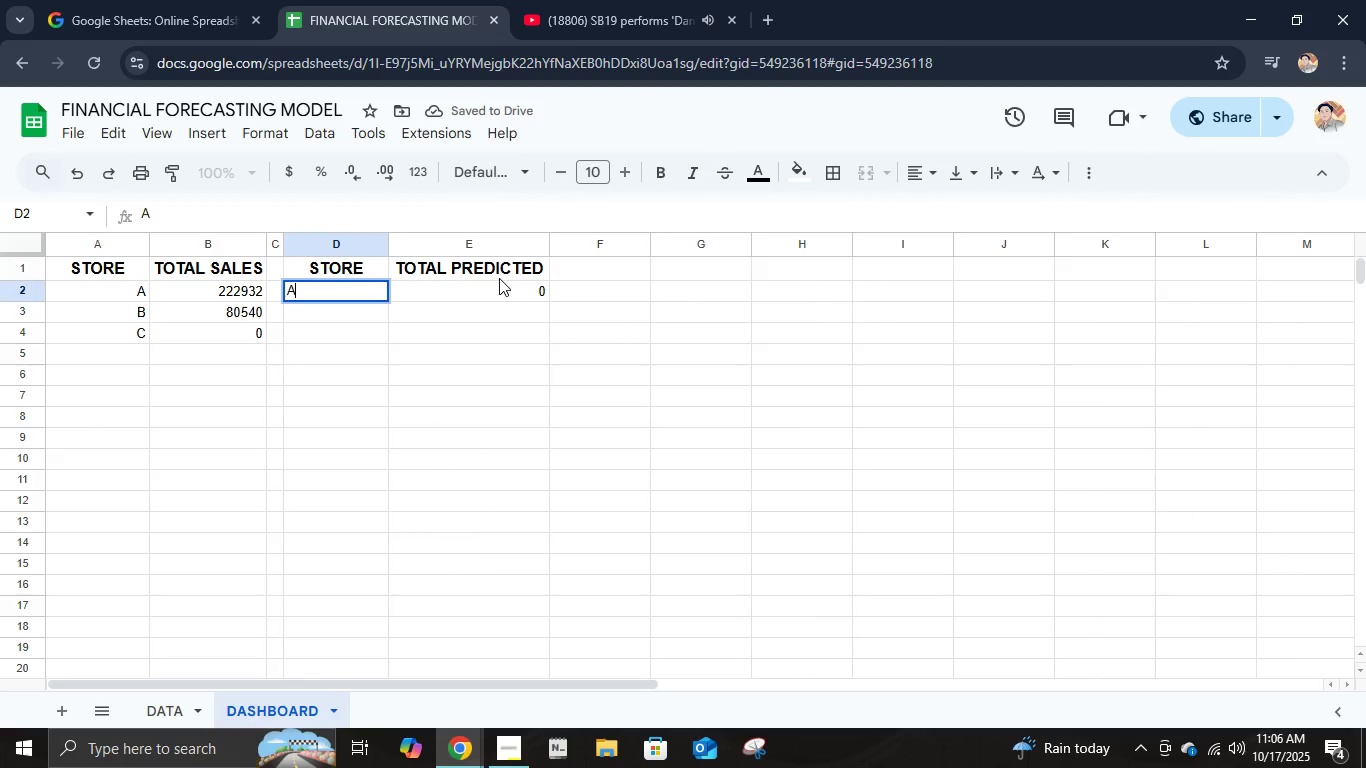 
key(Backspace)
 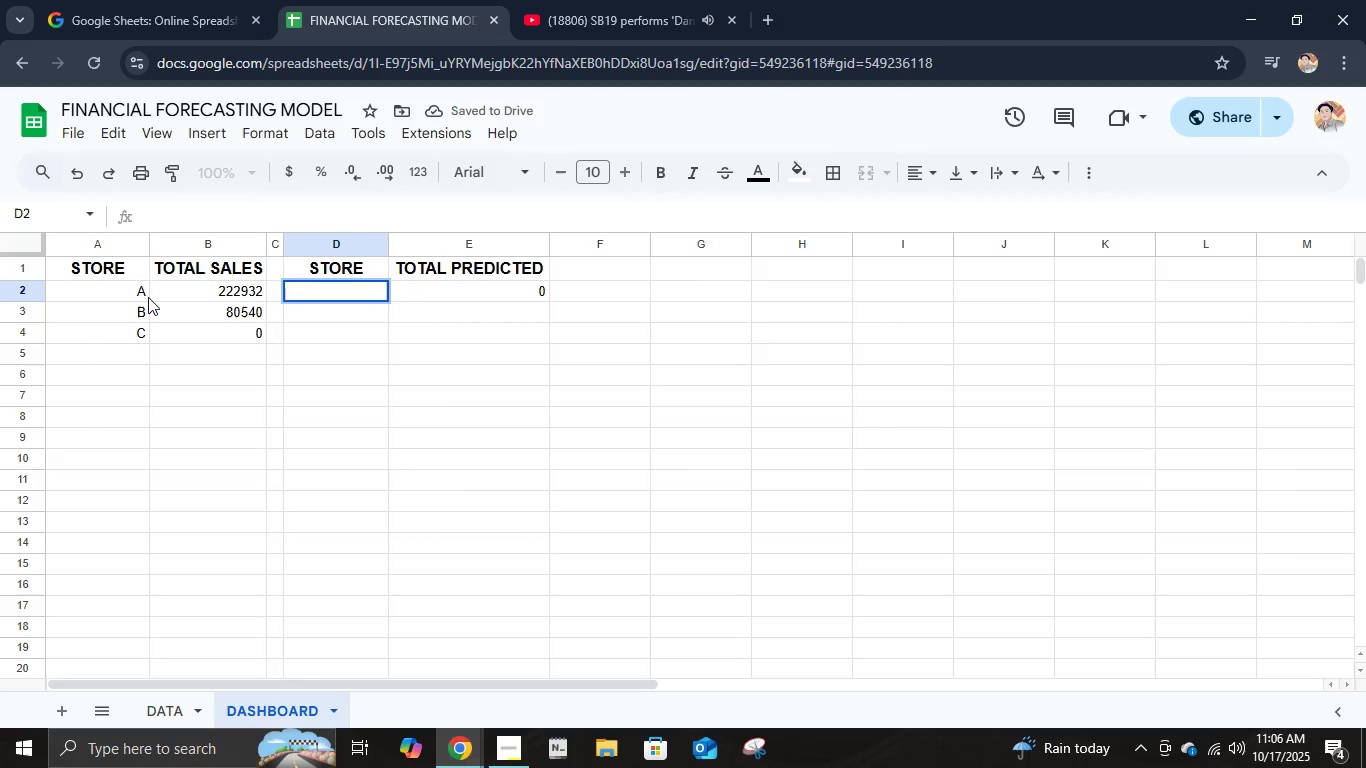 
left_click([145, 299])
 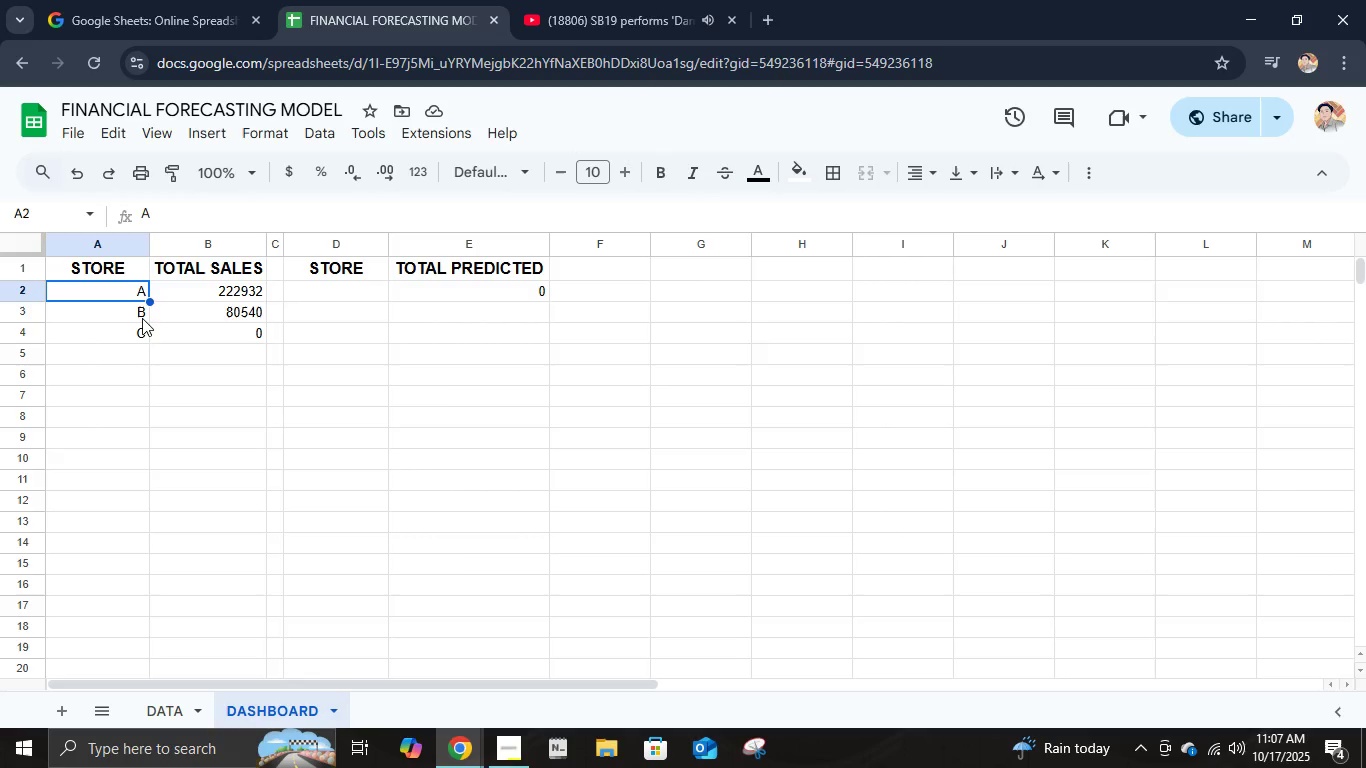 
hold_key(key=ShiftLeft, duration=1.06)
left_click([140, 318])
 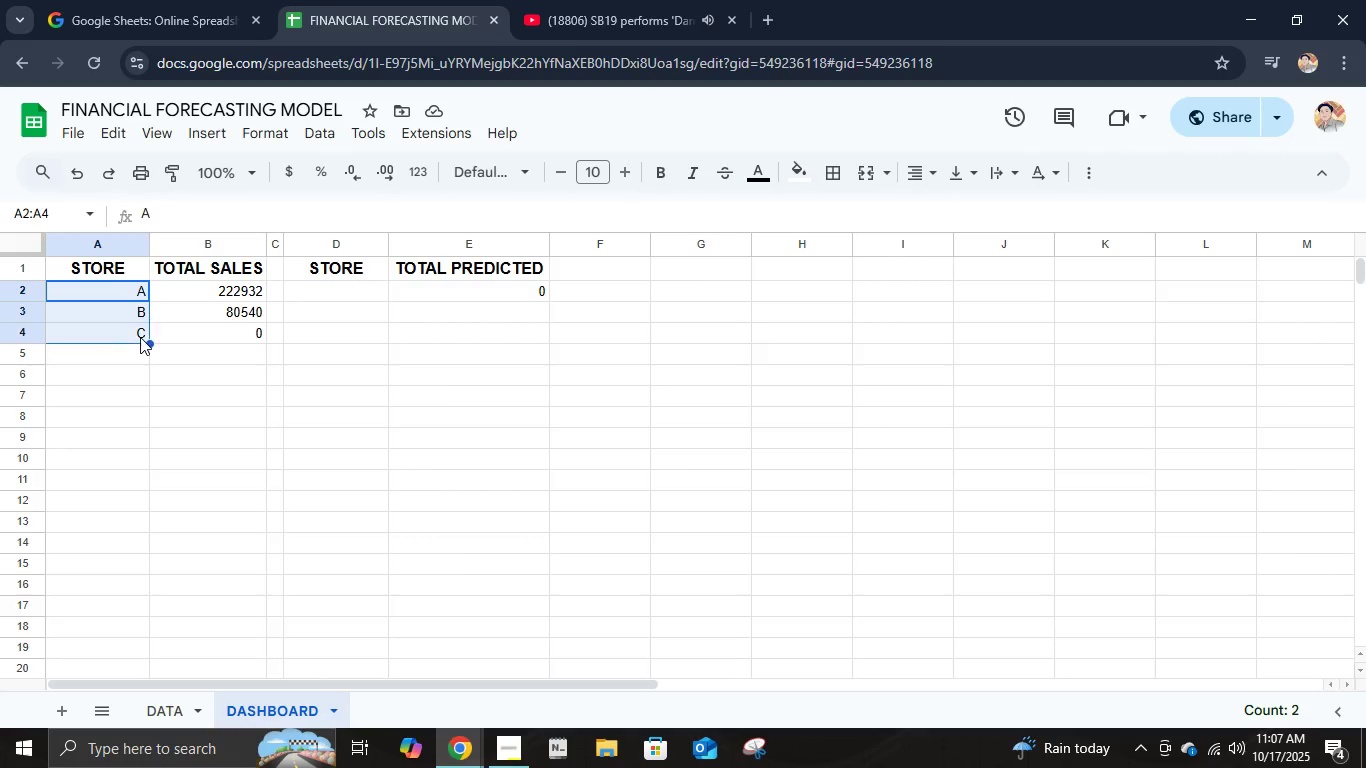 
left_click([140, 337])
 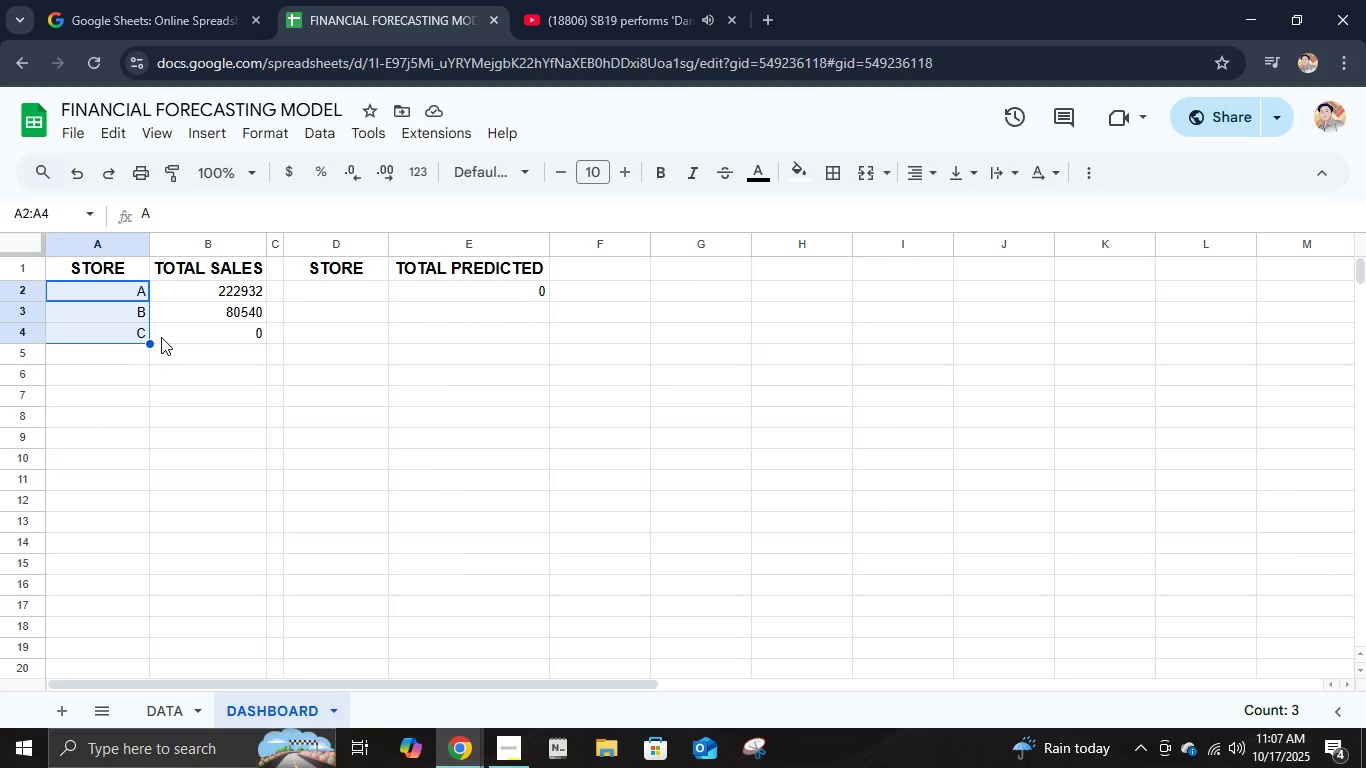 
key(Control+C)
 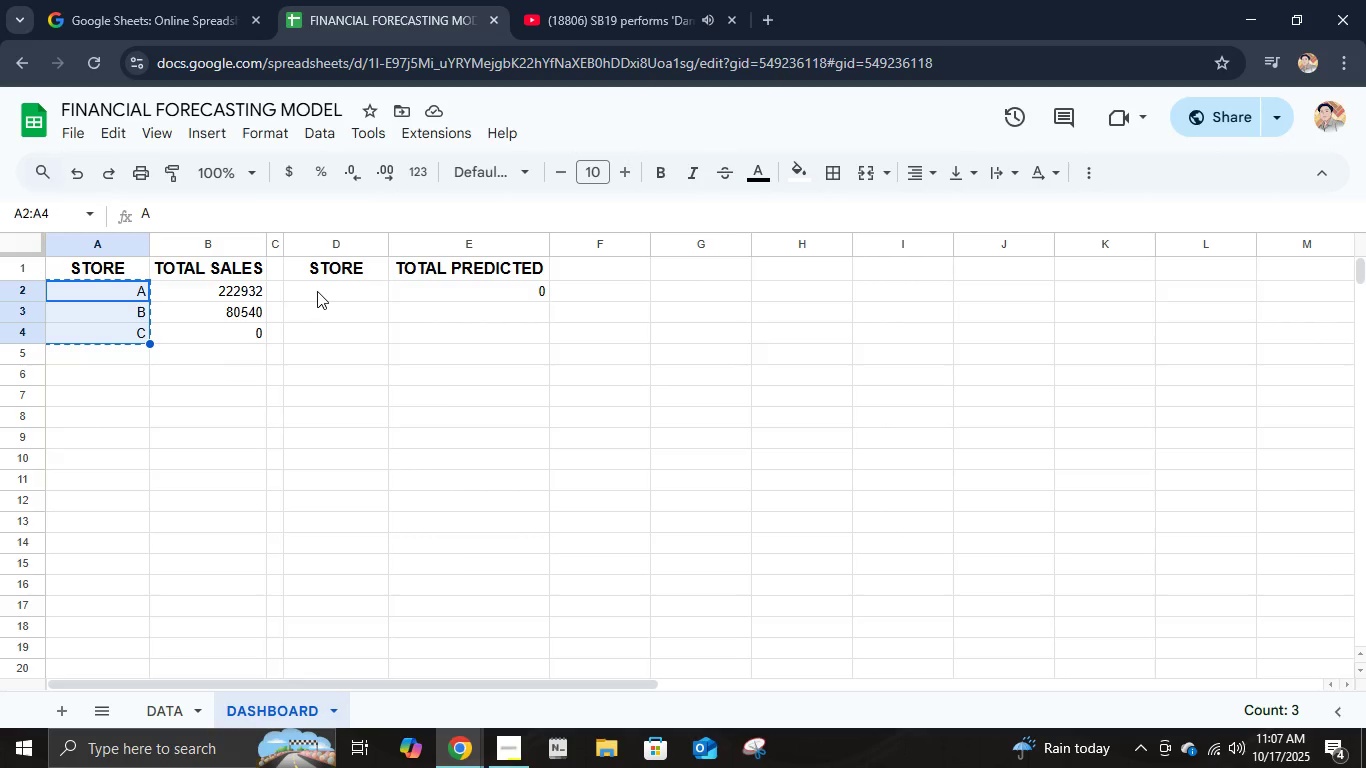 
left_click([317, 291])
 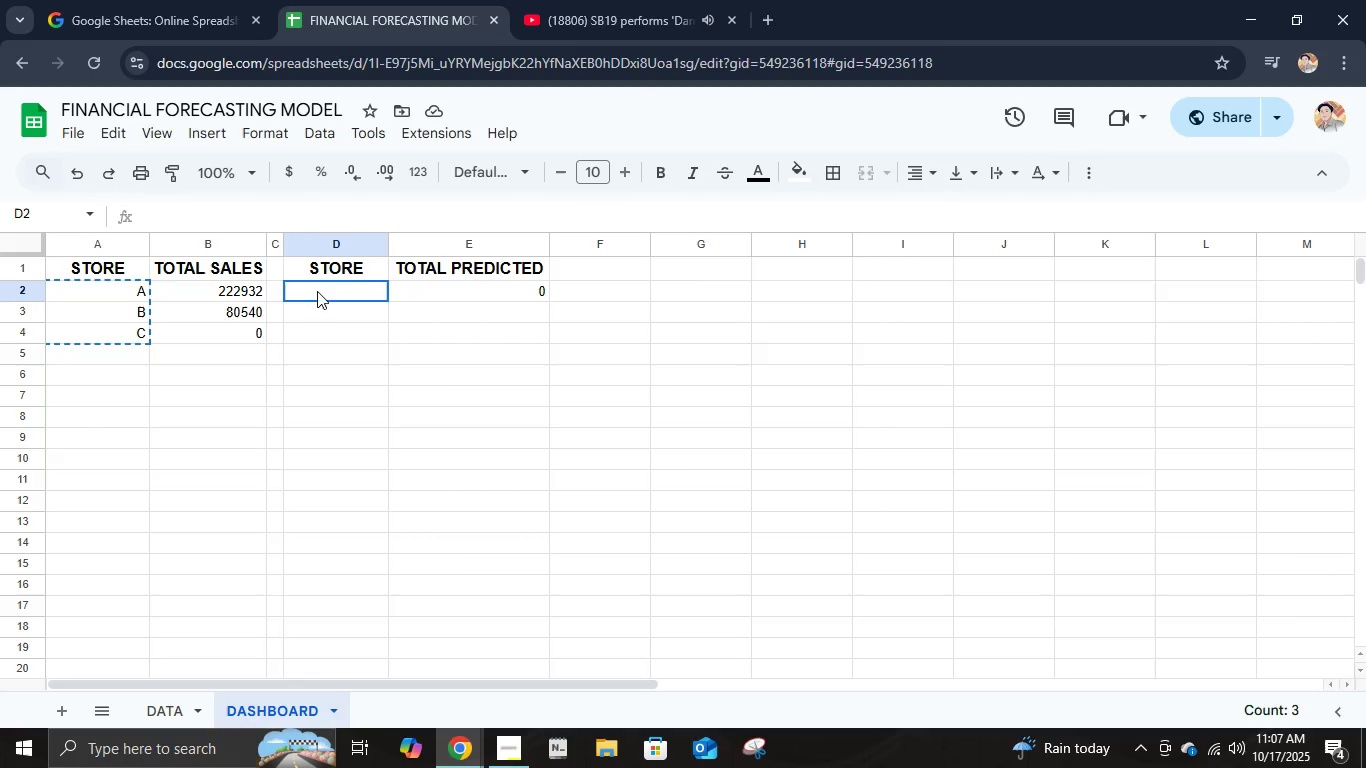 
key(Control+V)
 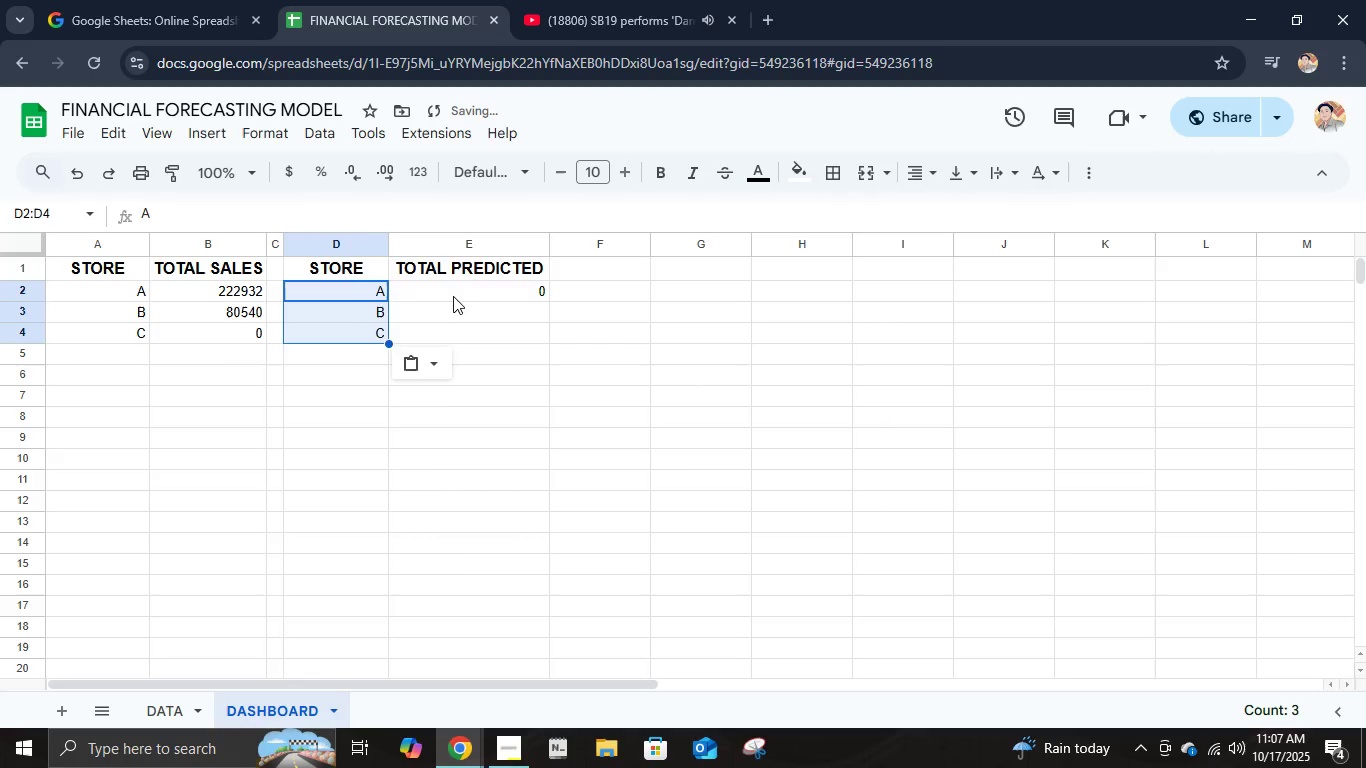 
left_click([454, 295])
 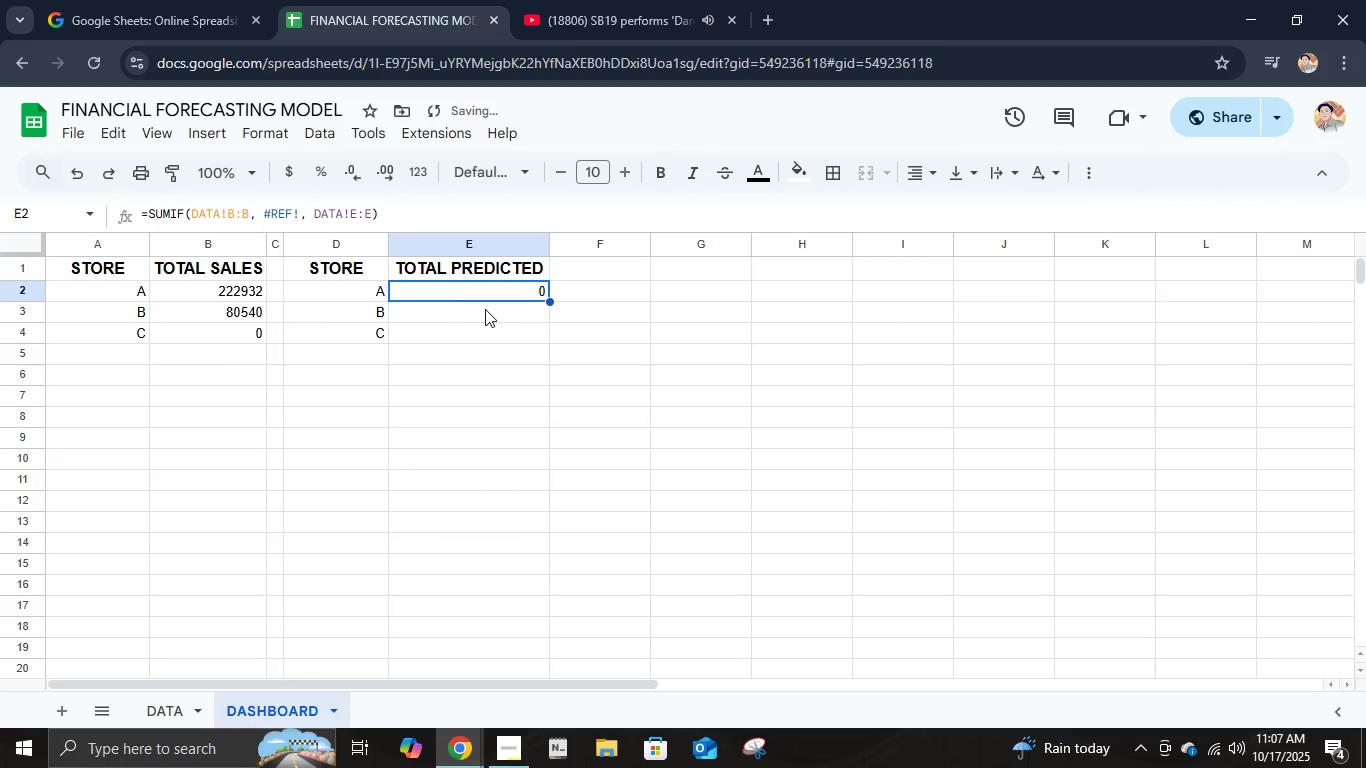 
hold_key(key=ControlLeft, duration=0.53)
 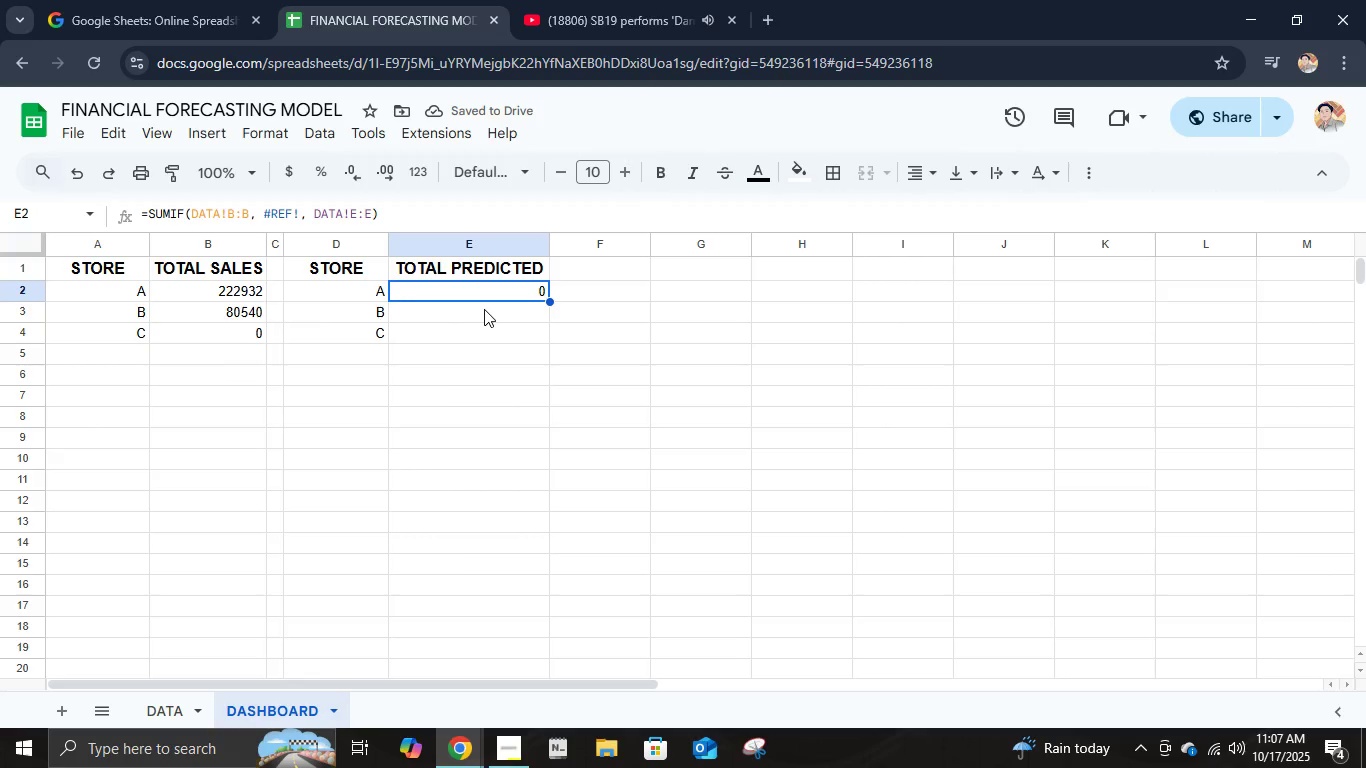 
key(Control+ControlLeft)
 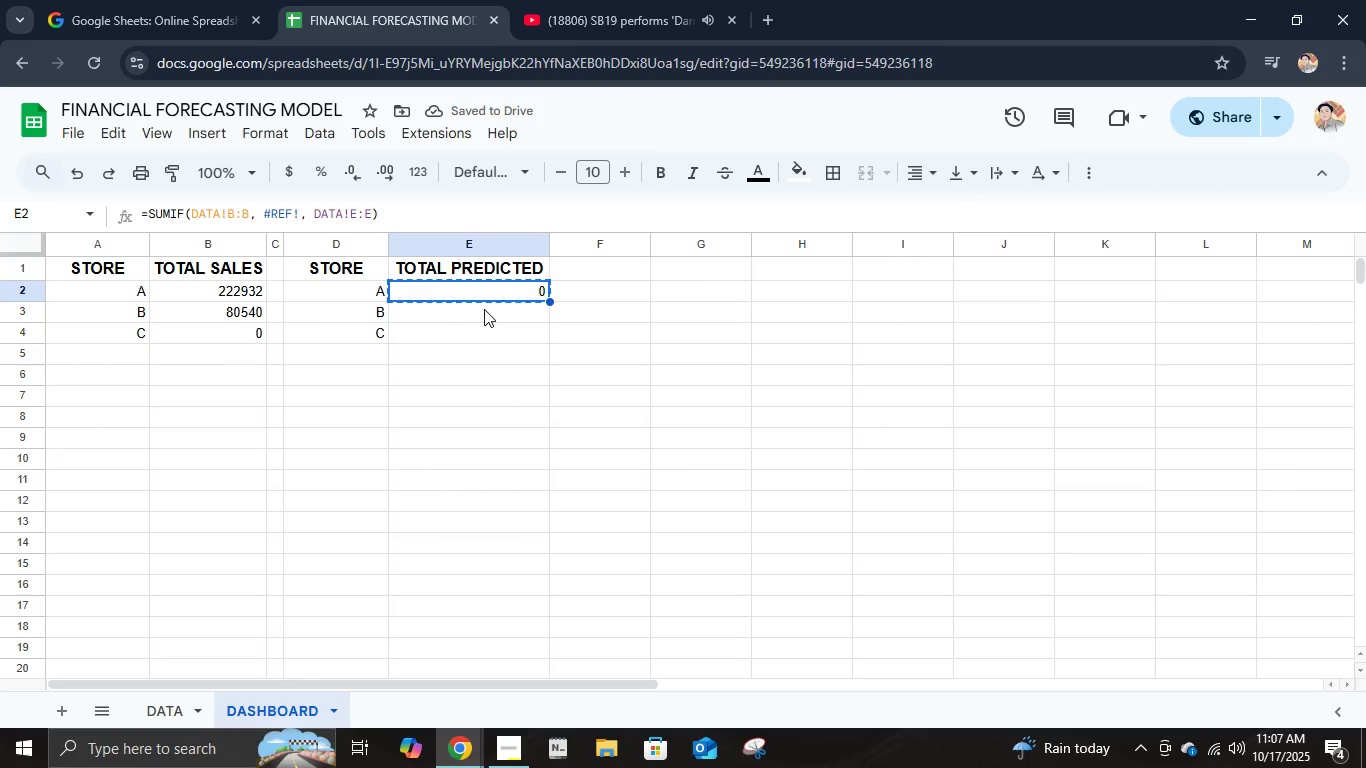 
key(Control+C)
 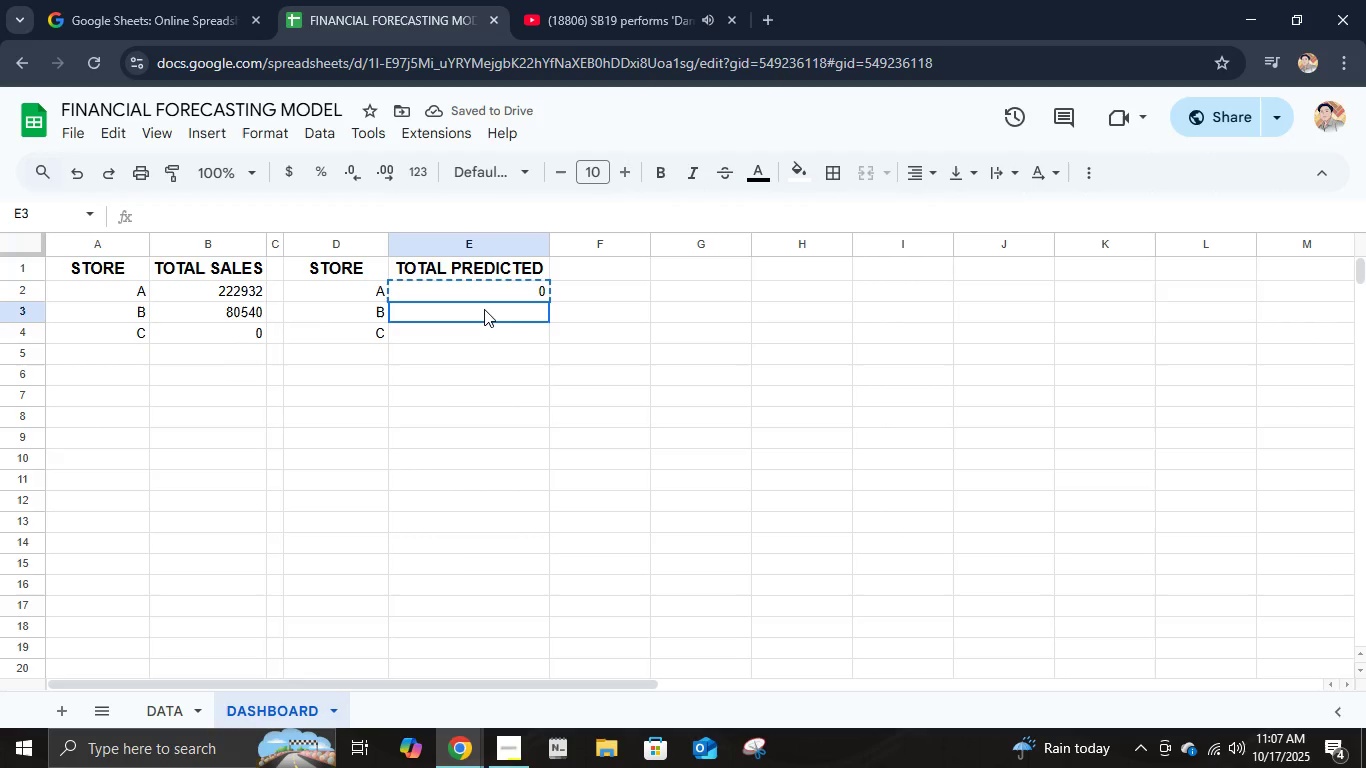 
left_click([484, 309])
 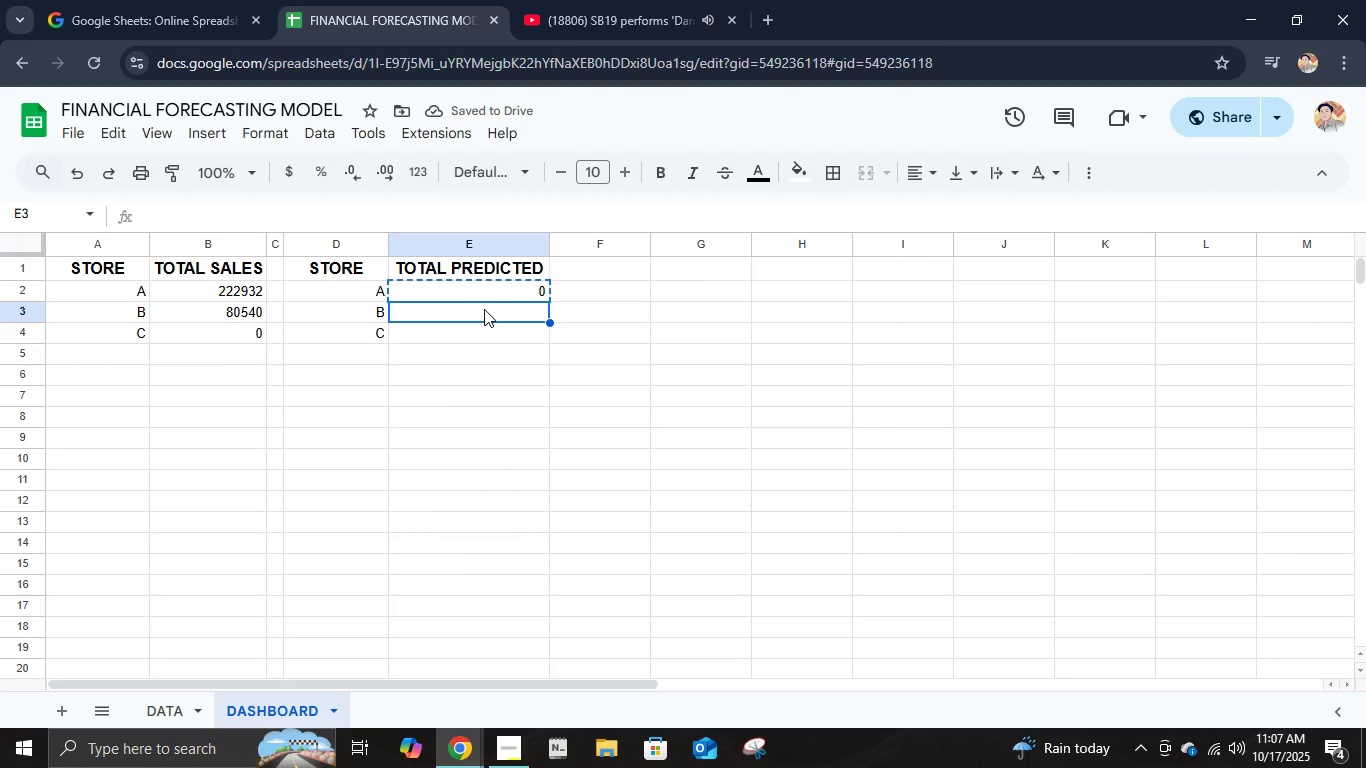 
key(Control+V)
 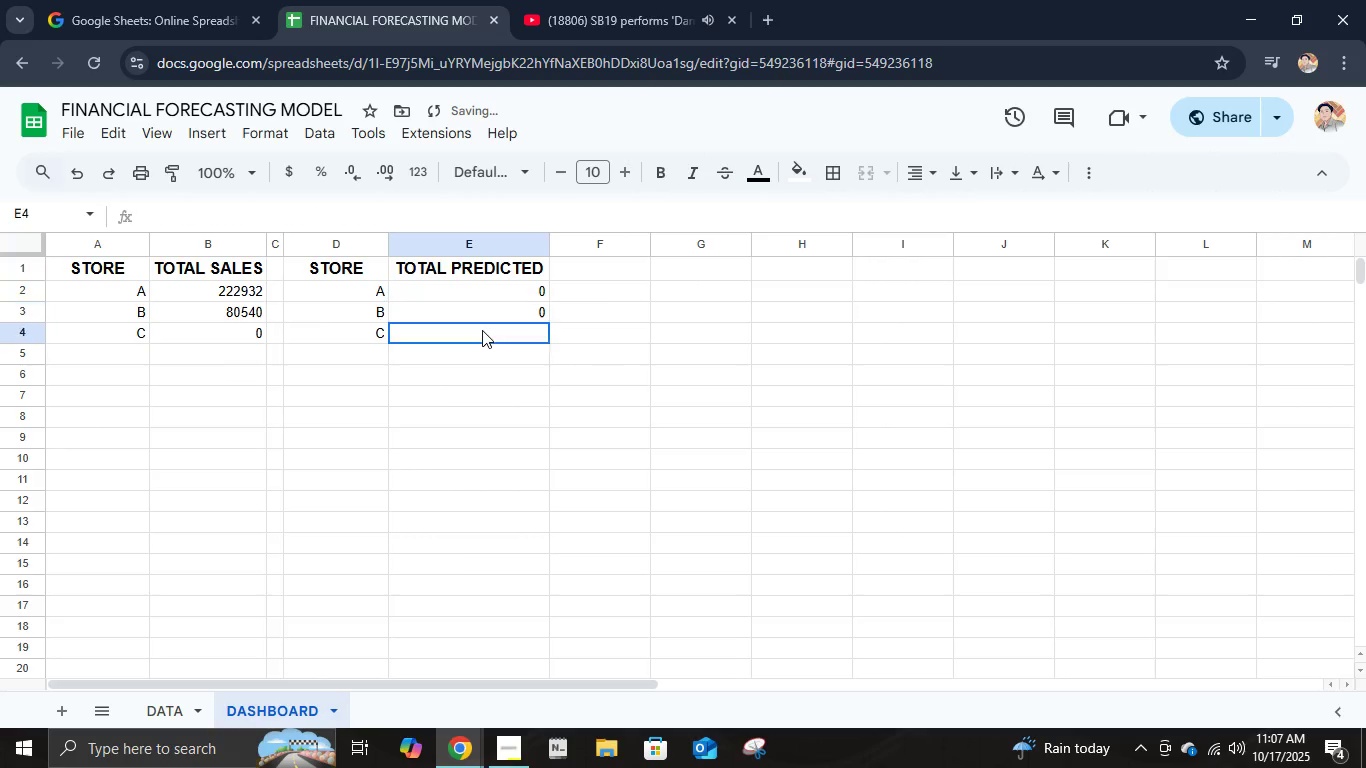 
left_click([482, 330])
 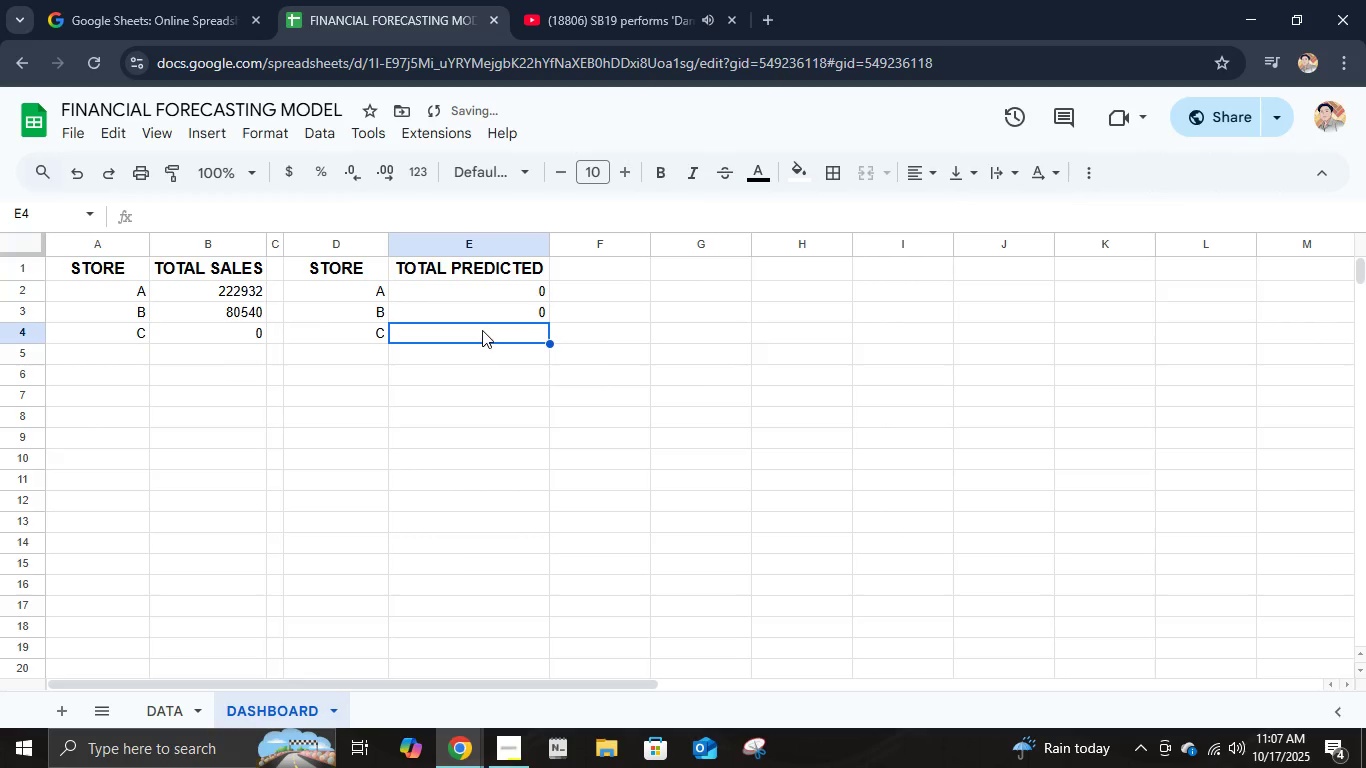 
key(Control+ControlLeft)
 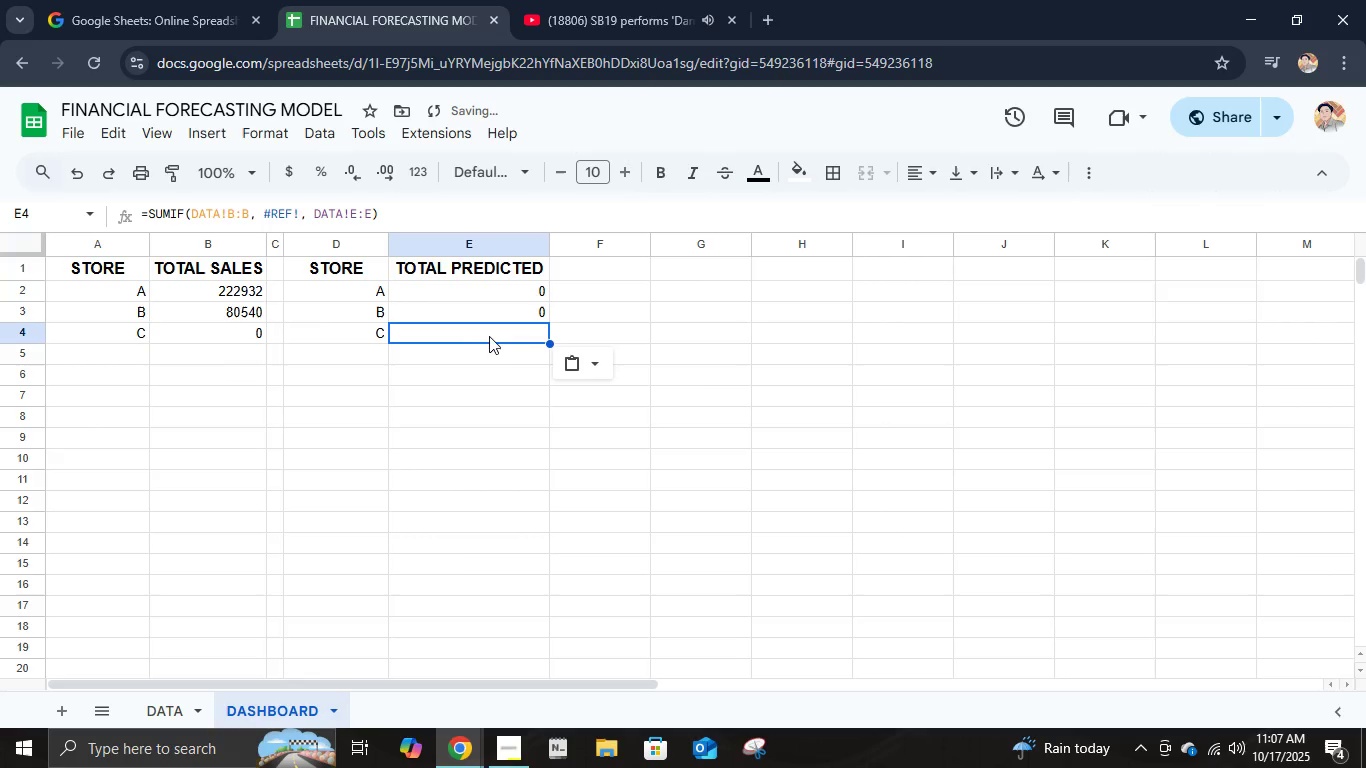 
key(Control+V)
 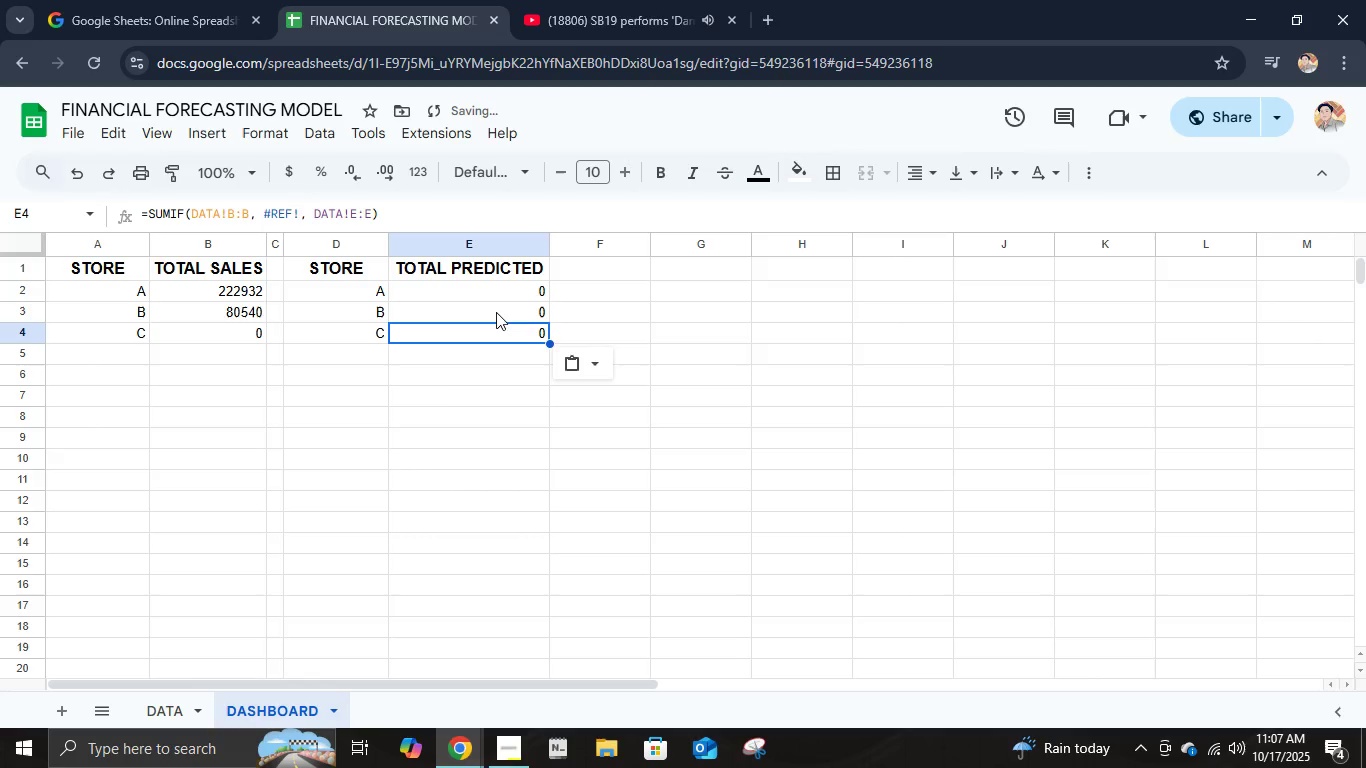 
left_click([498, 294])
 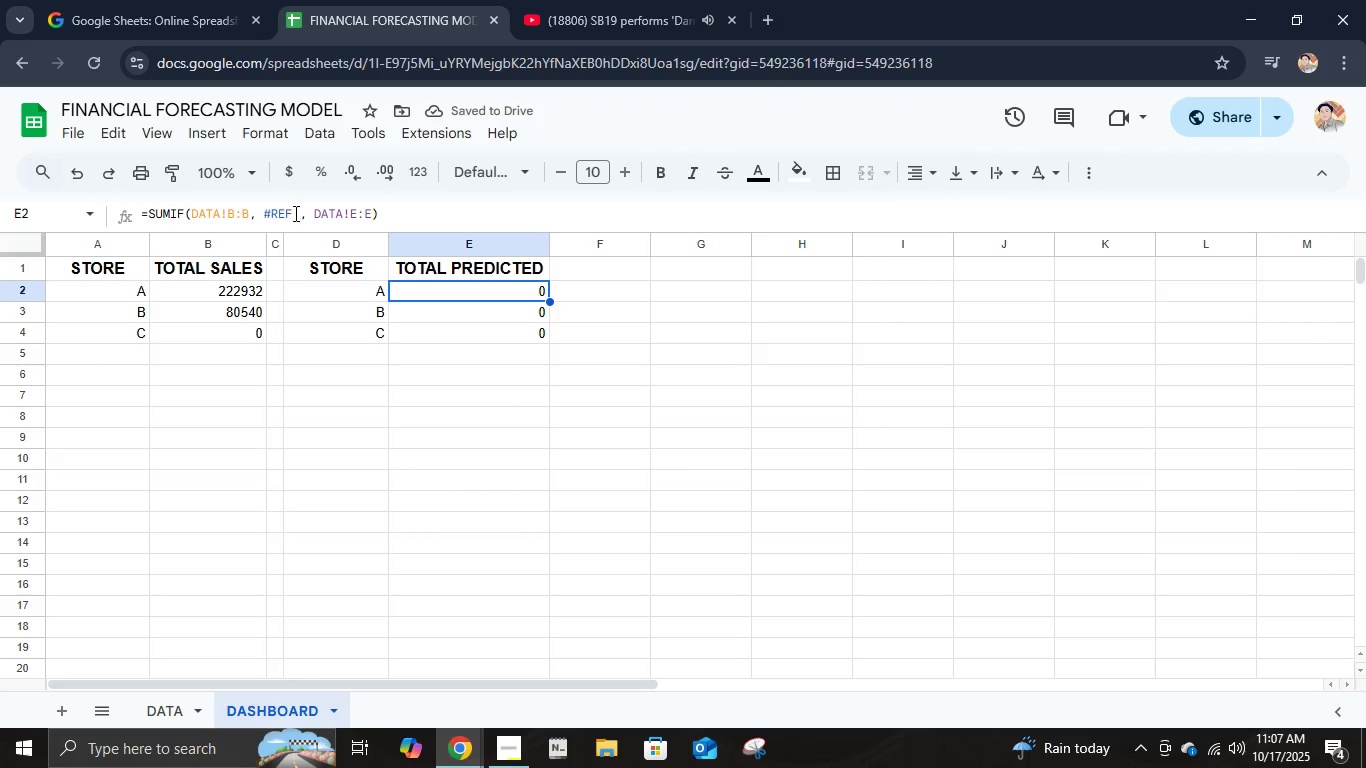 
left_click([302, 218])
 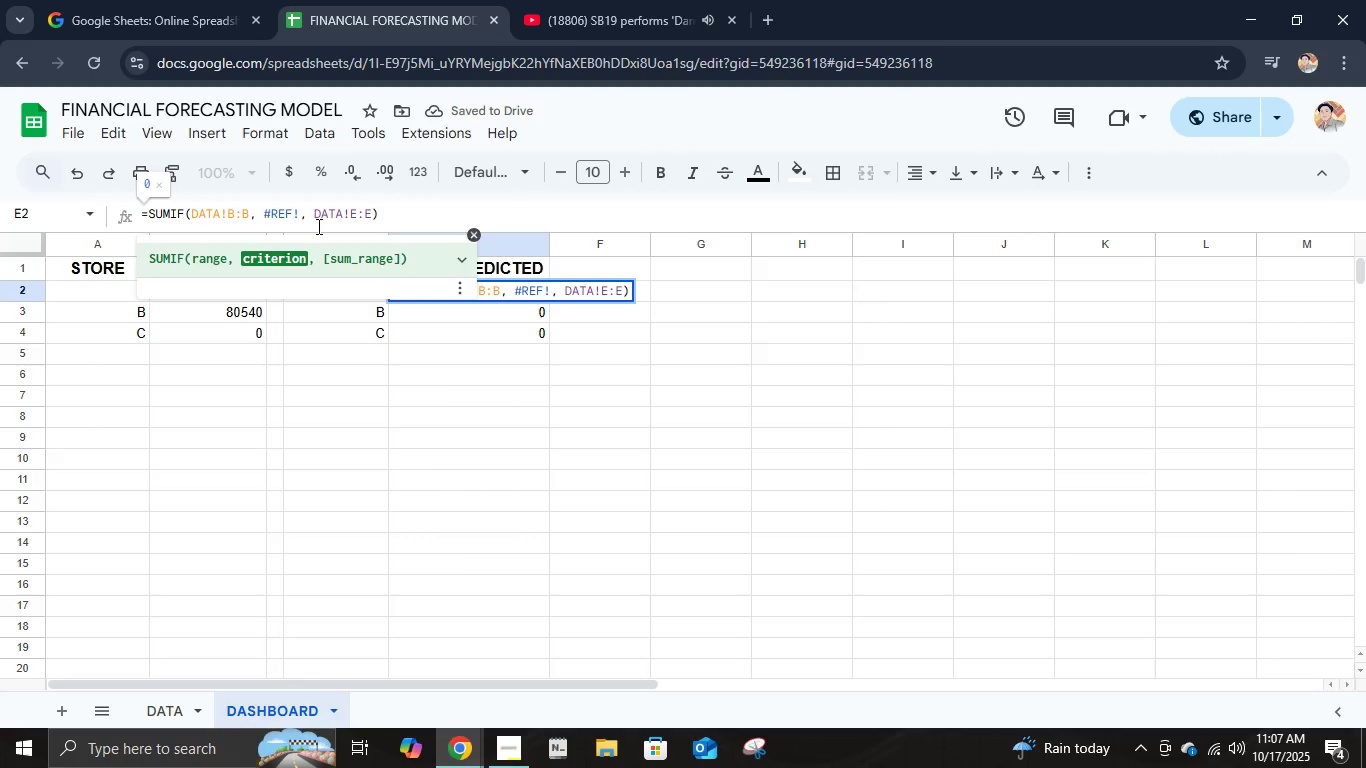 
key(Backspace)
 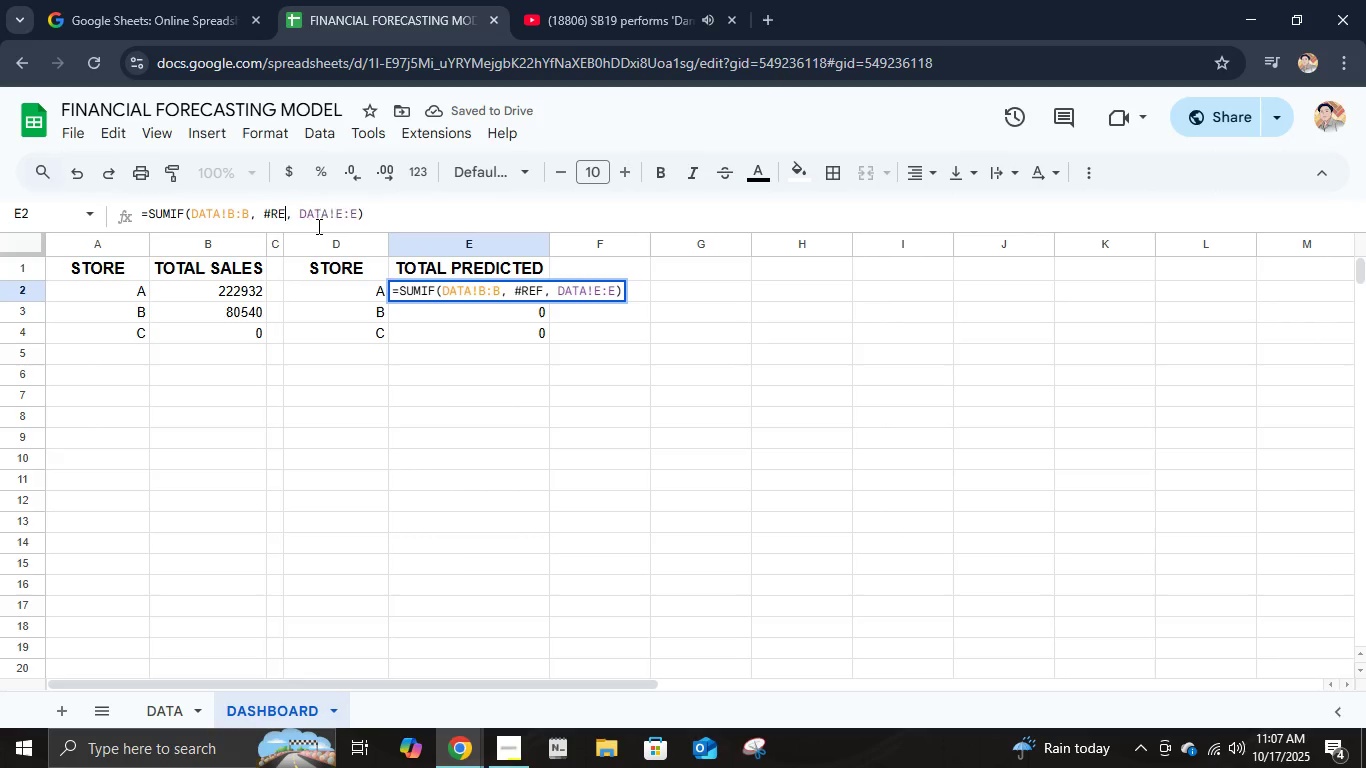 
key(Backspace)
 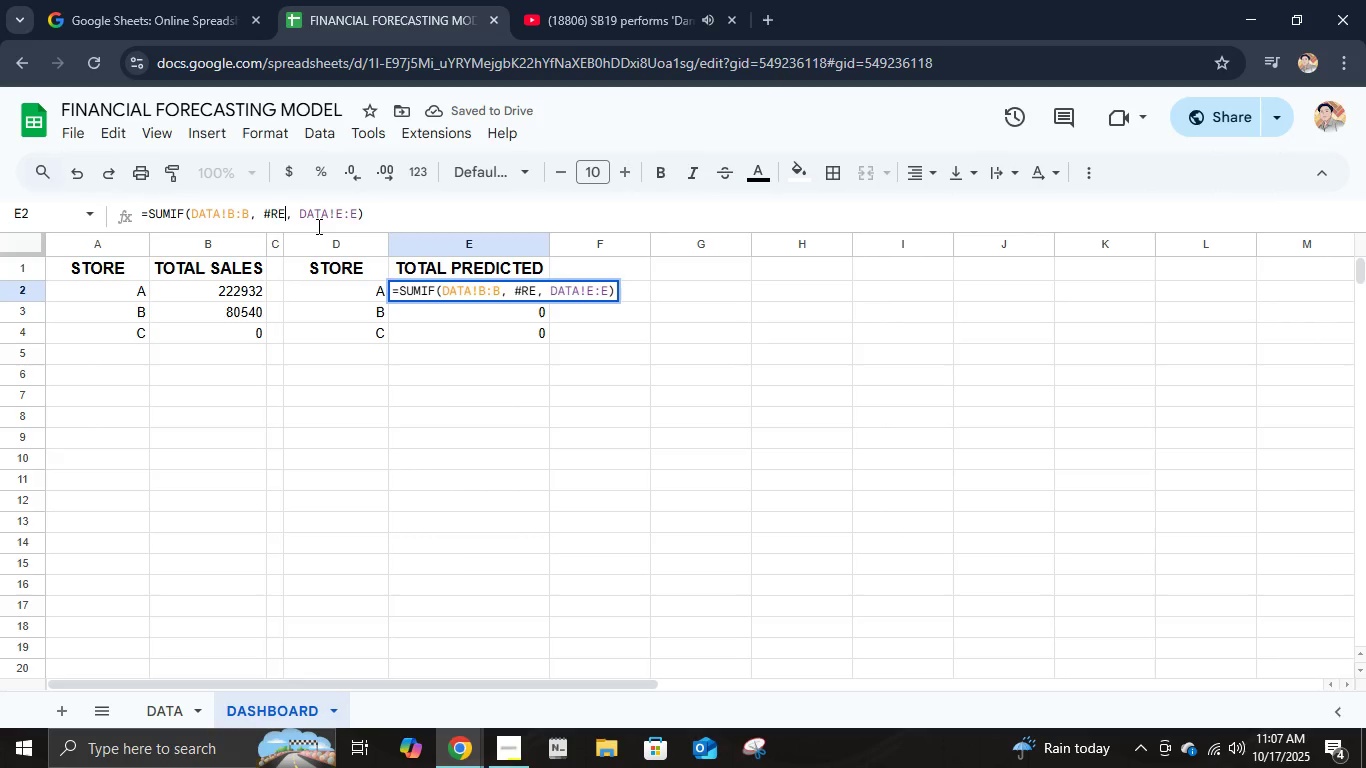 
key(Backspace)
 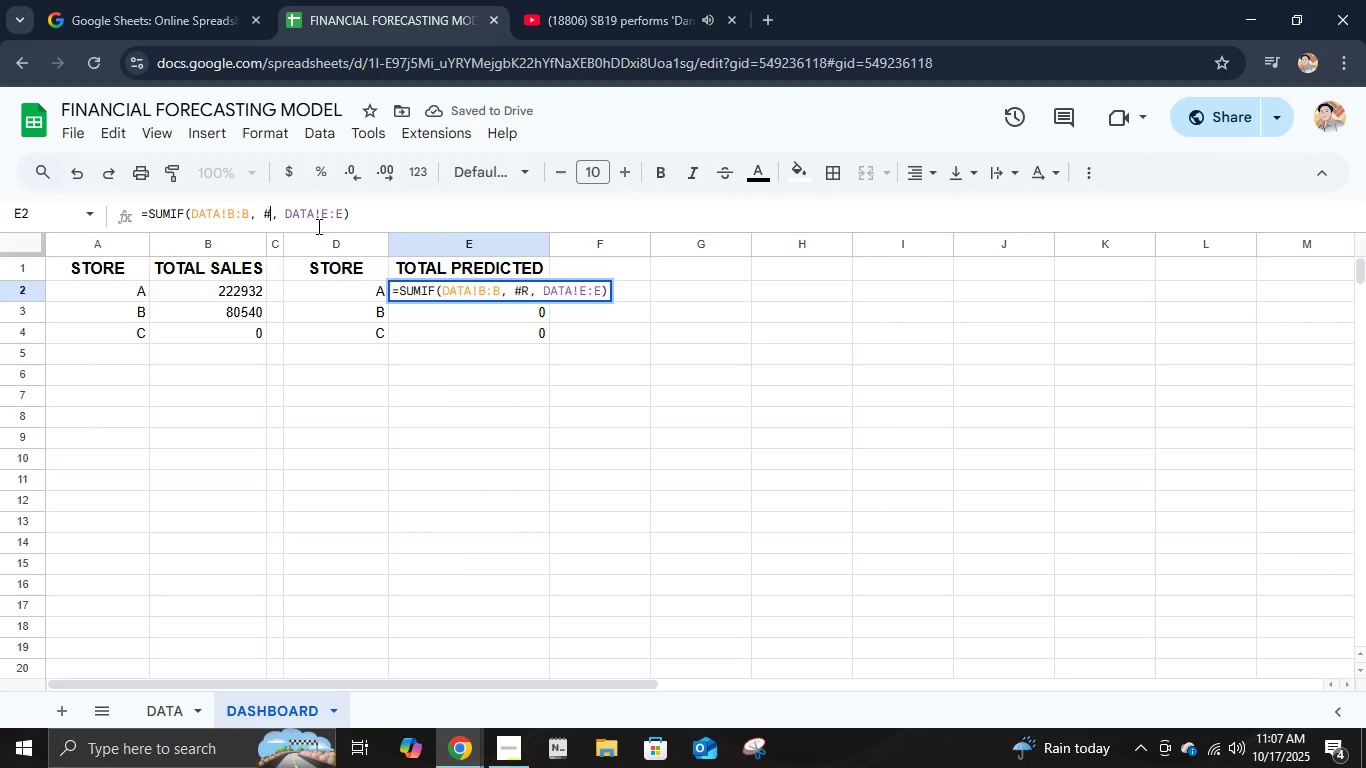 
key(Backspace)
 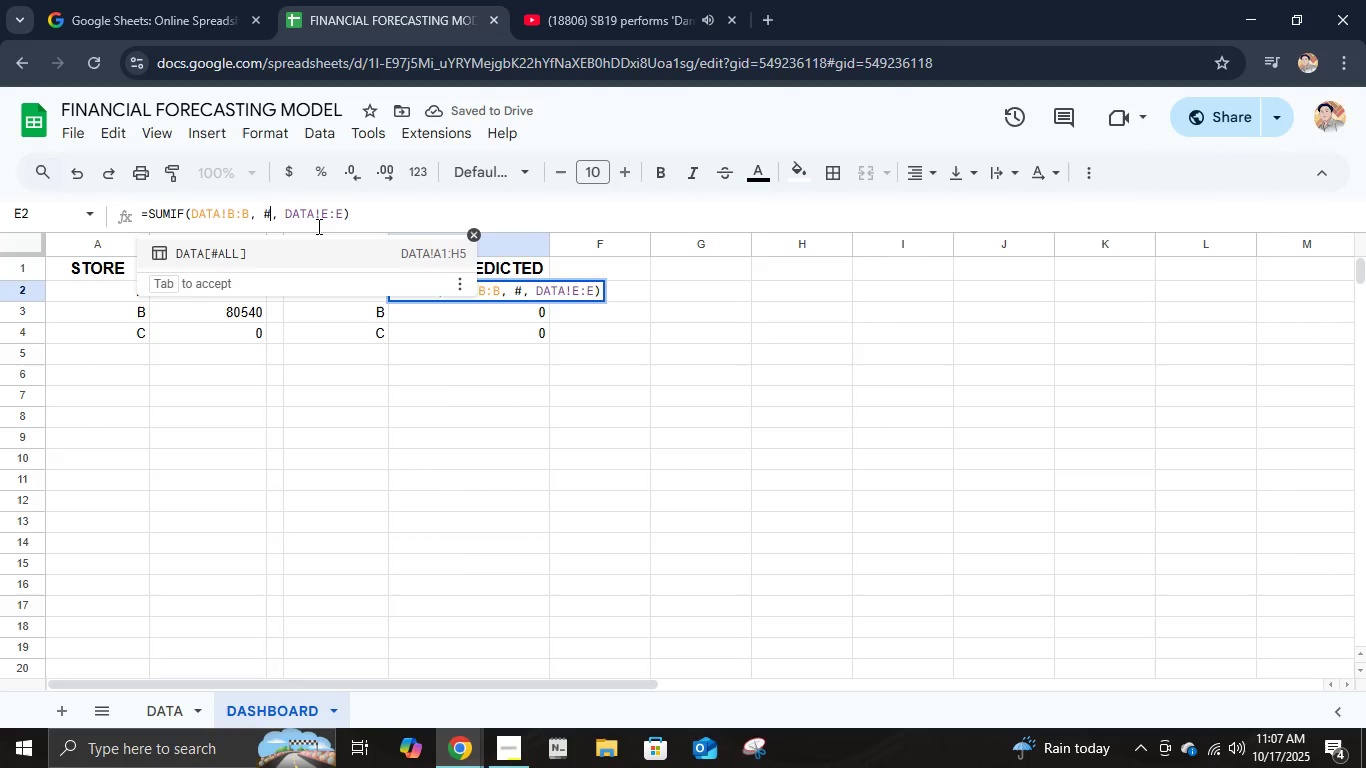 
key(Backspace)
 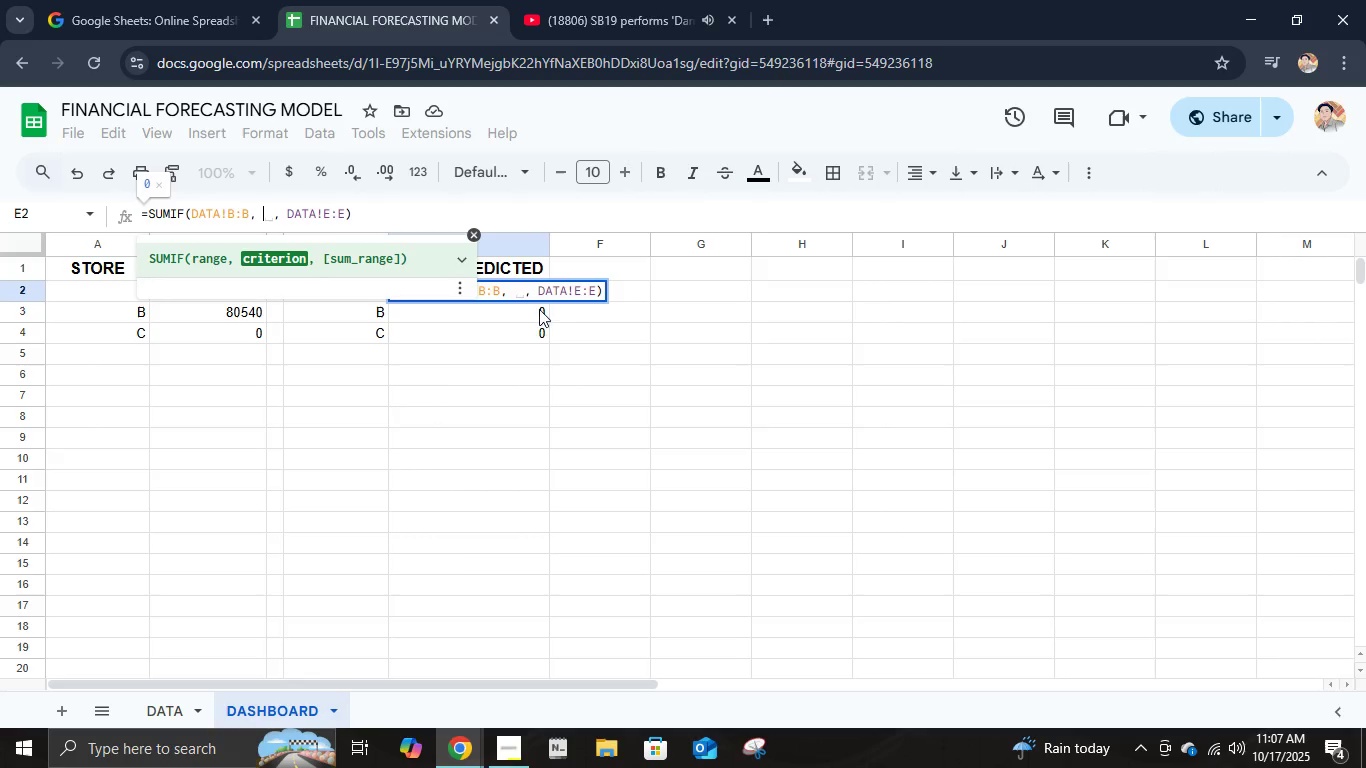 
type(d2)
 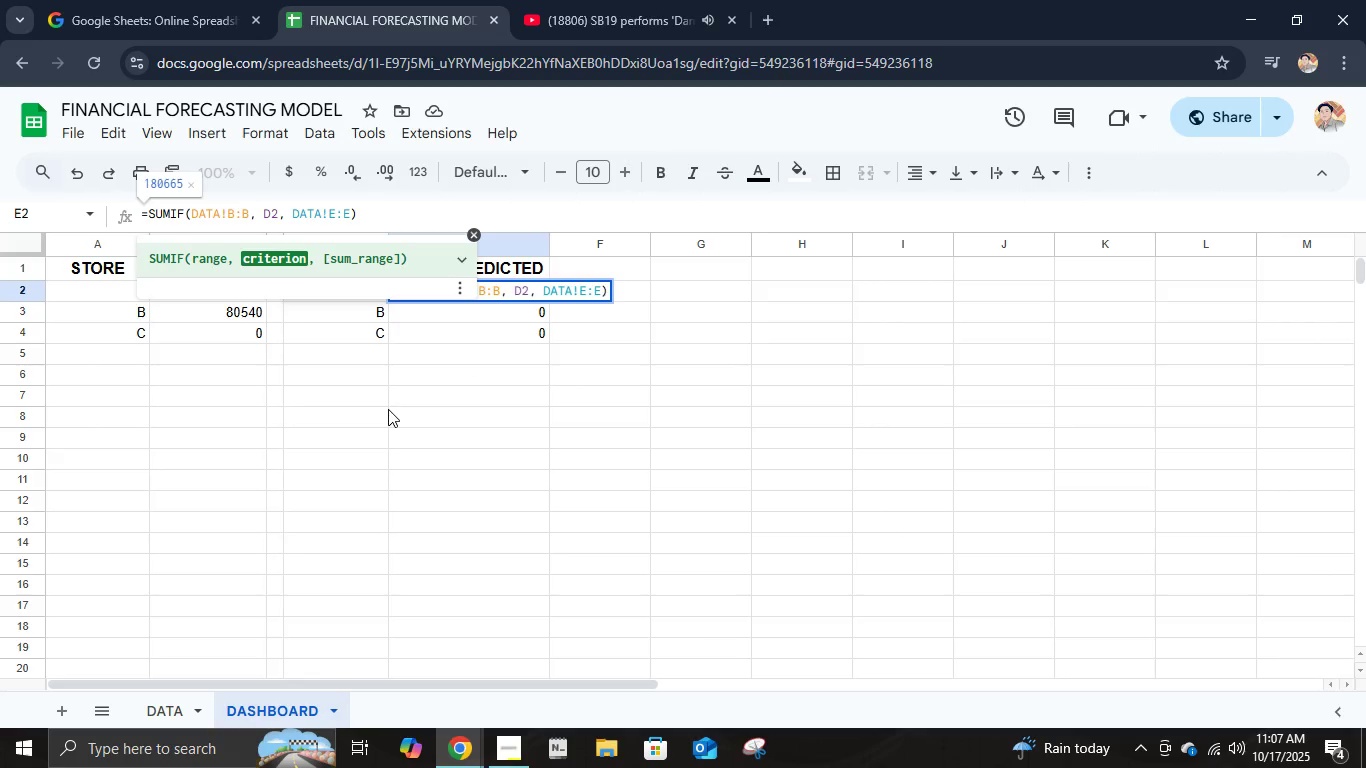 
key(Enter)
 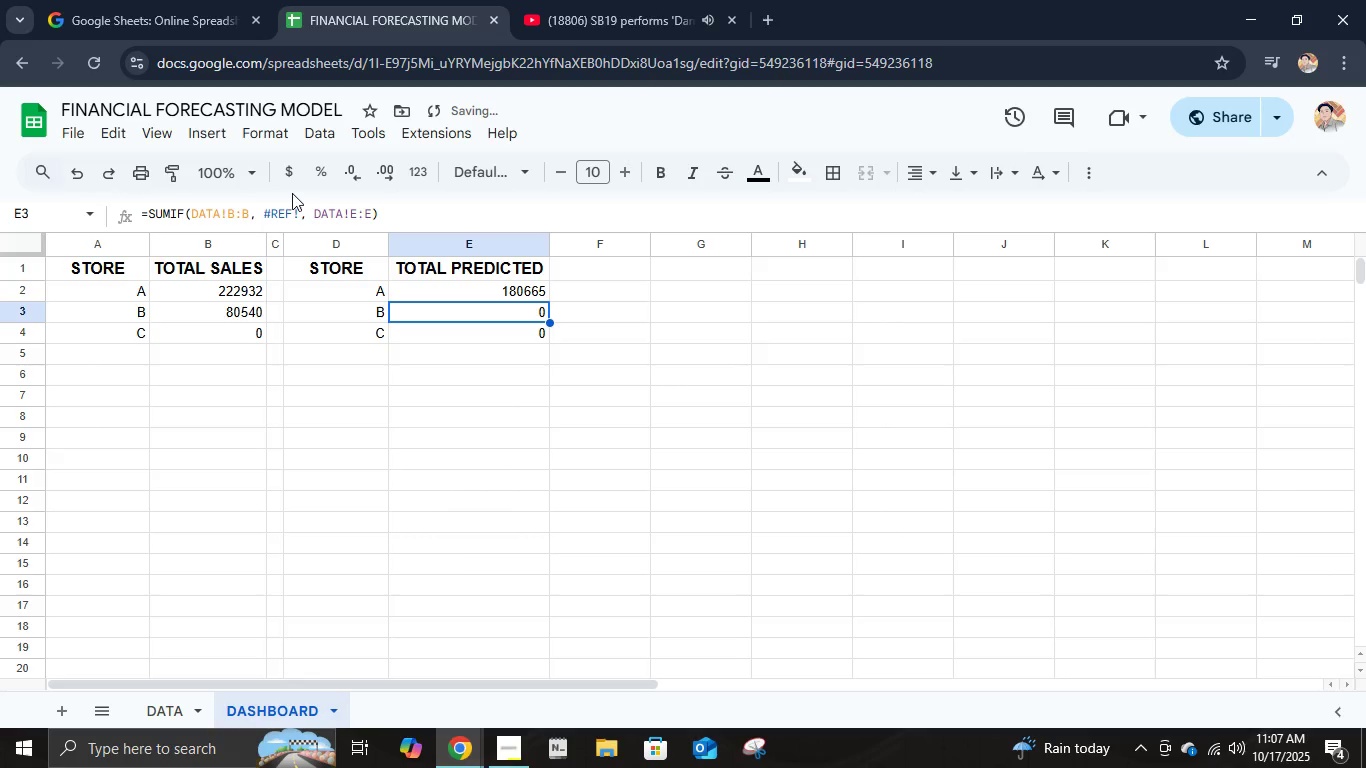 
left_click([296, 210])
 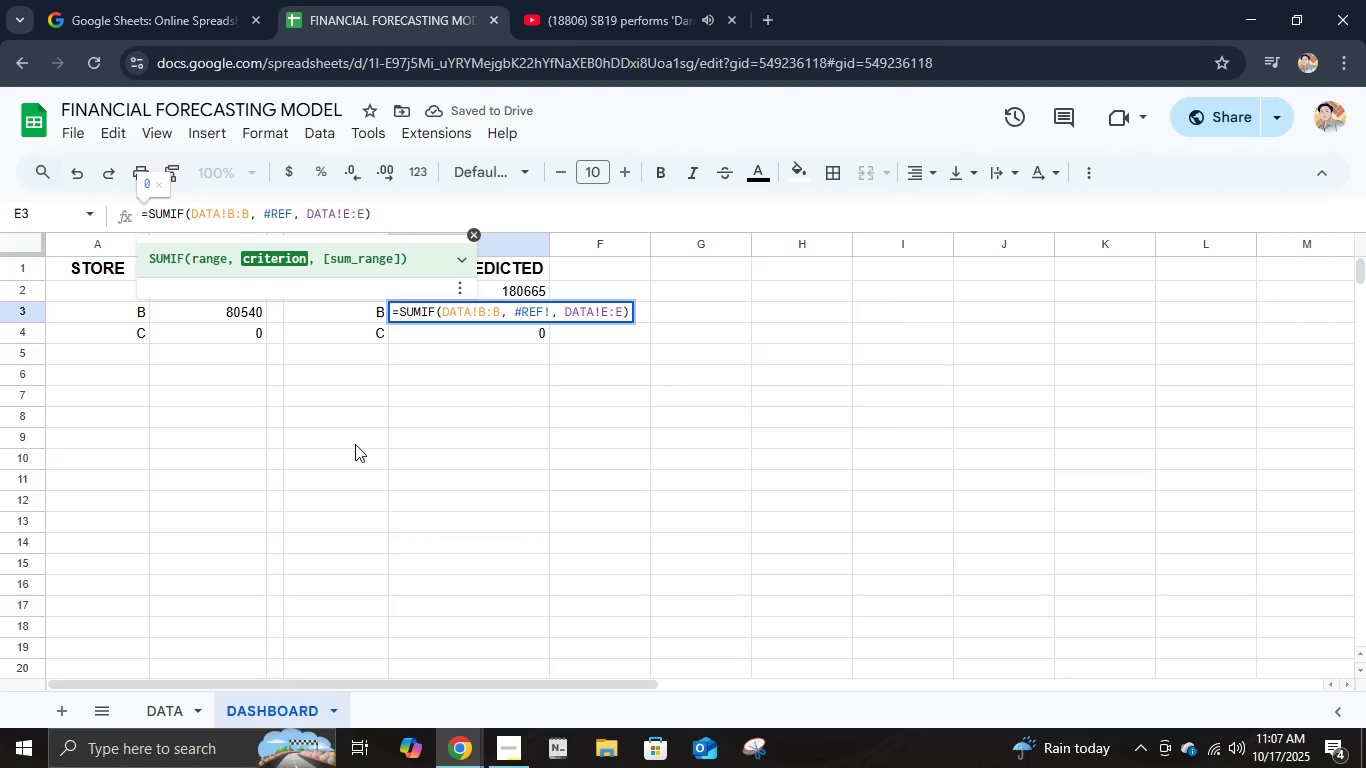 
key(Backspace)
key(Backspace)
key(Backspace)
key(Backspace)
key(Backspace)
type(d3)
 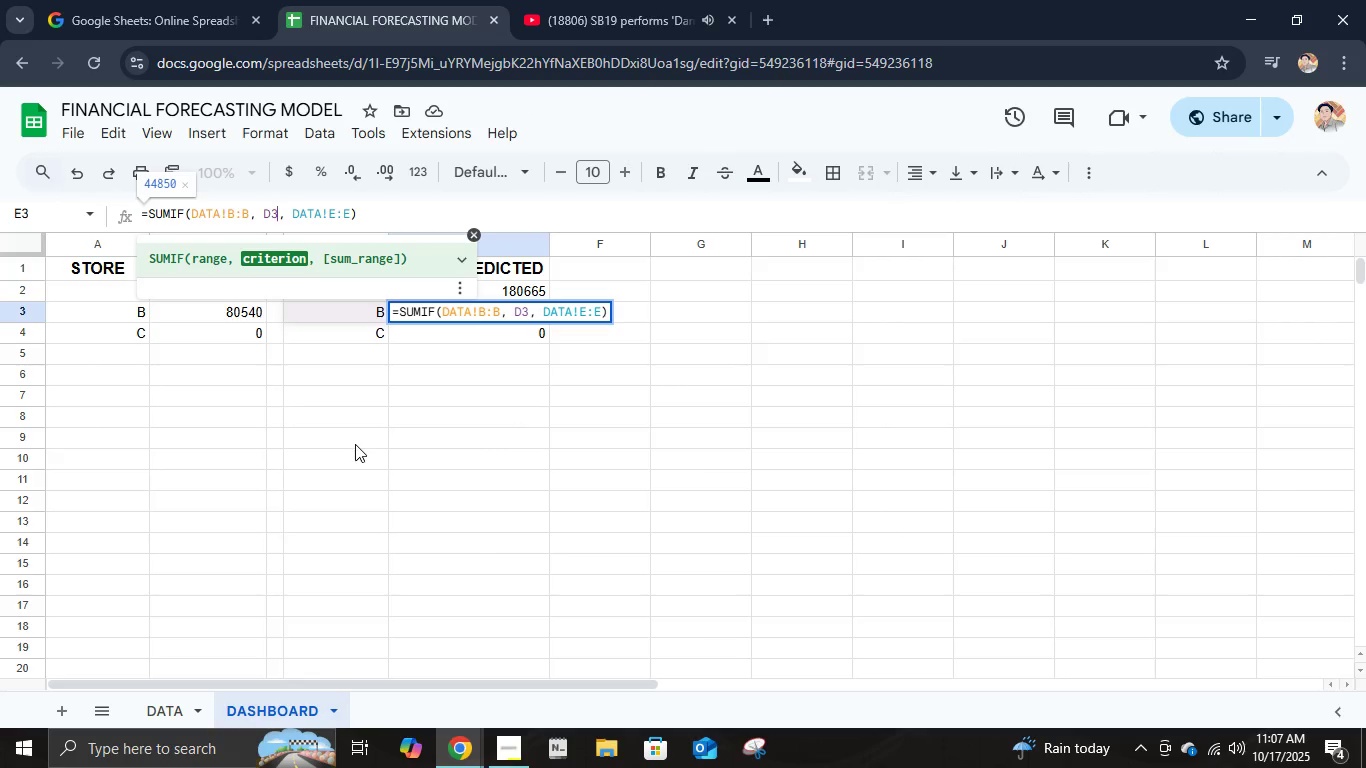 
key(Enter)
 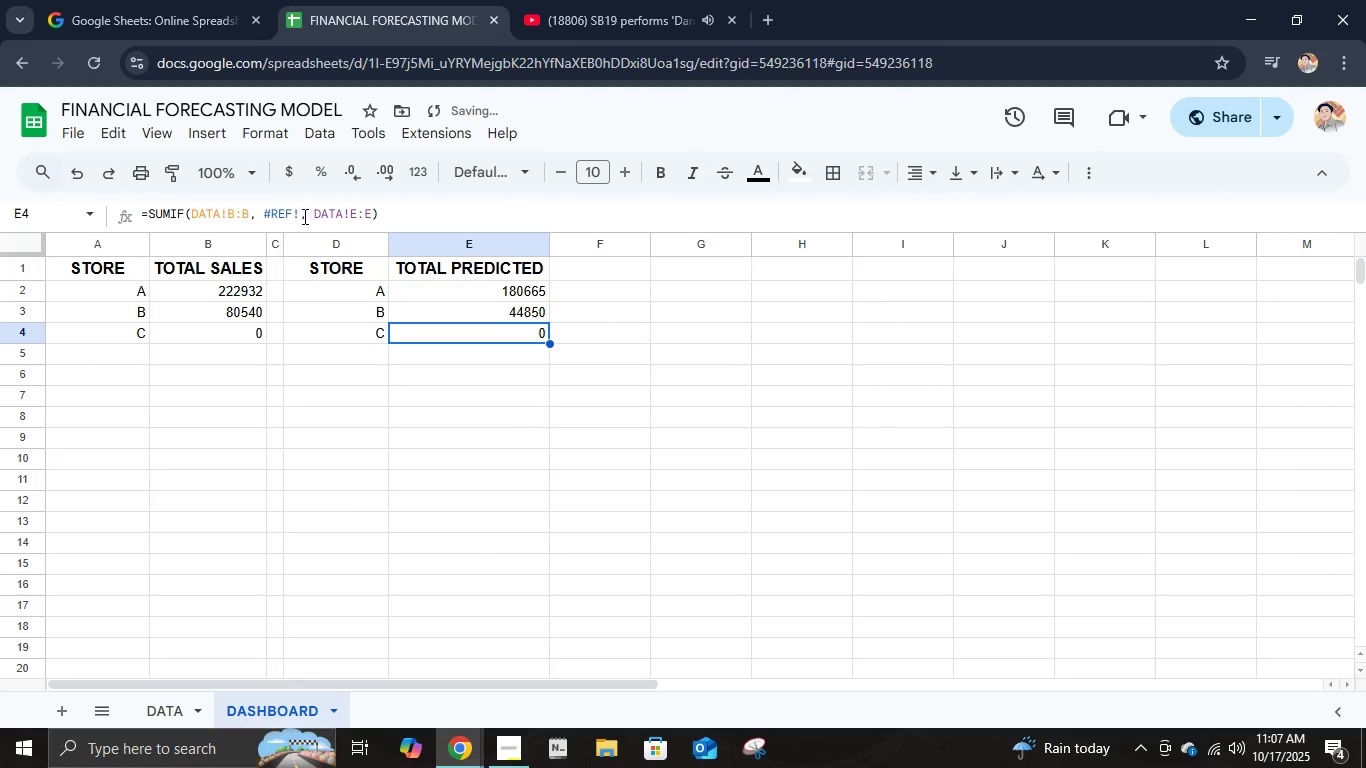 
left_click([301, 216])
 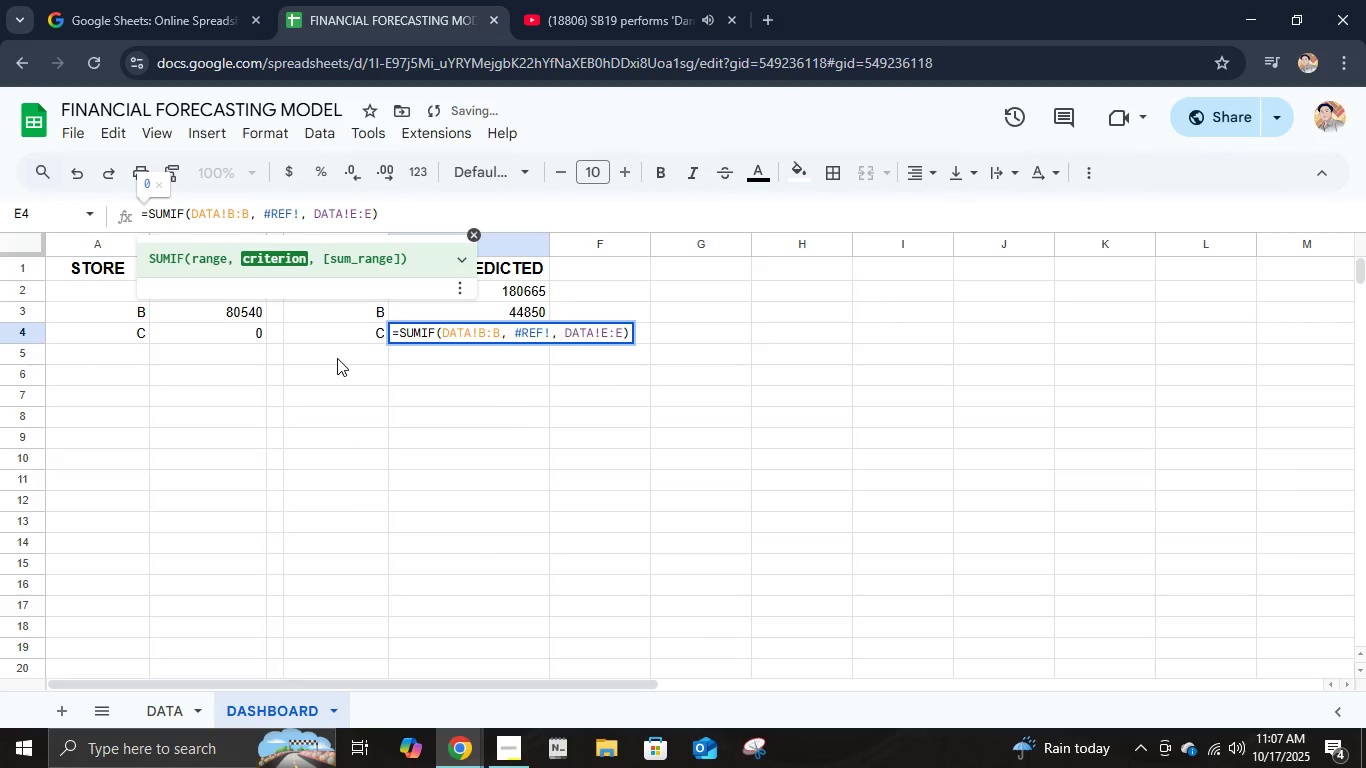 
key(Backspace)
key(Backspace)
key(Backspace)
key(Backspace)
key(Backspace)
type(d4)
 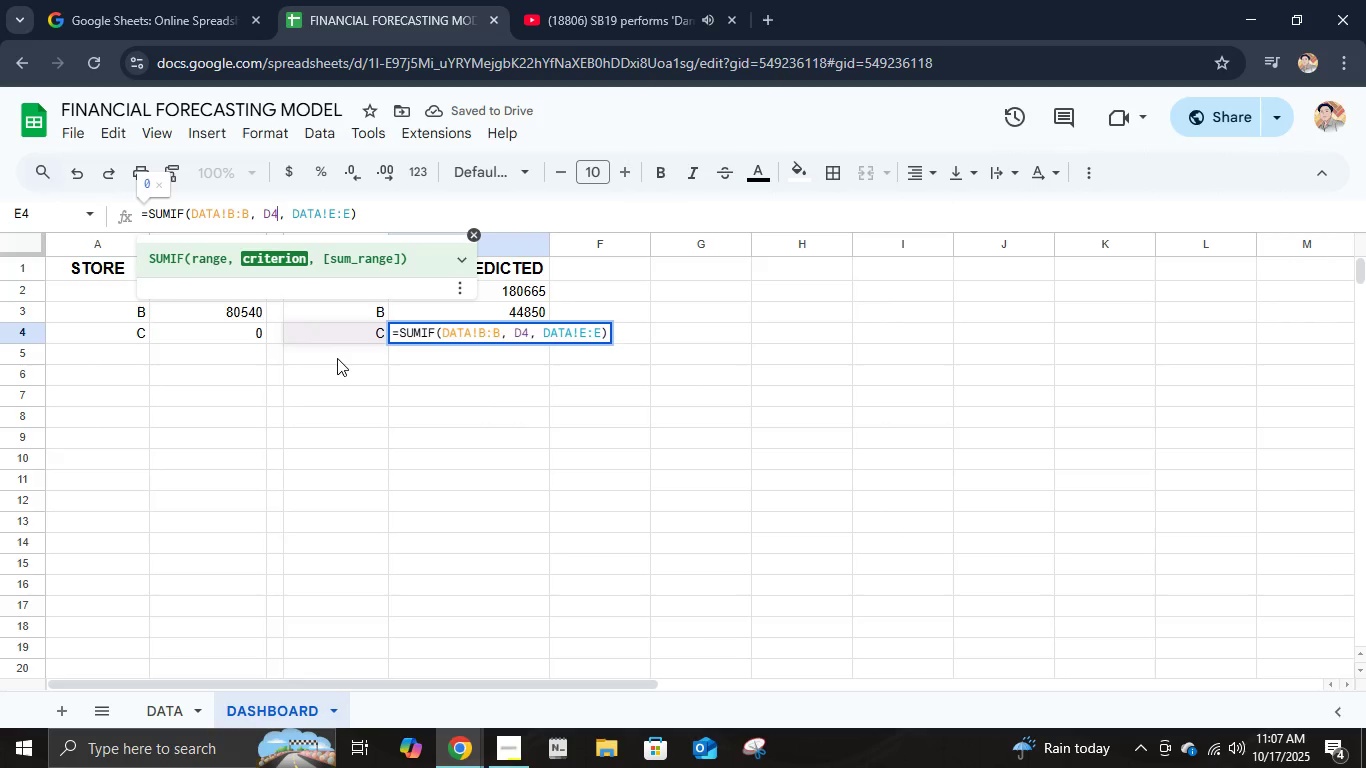 
key(Enter)
 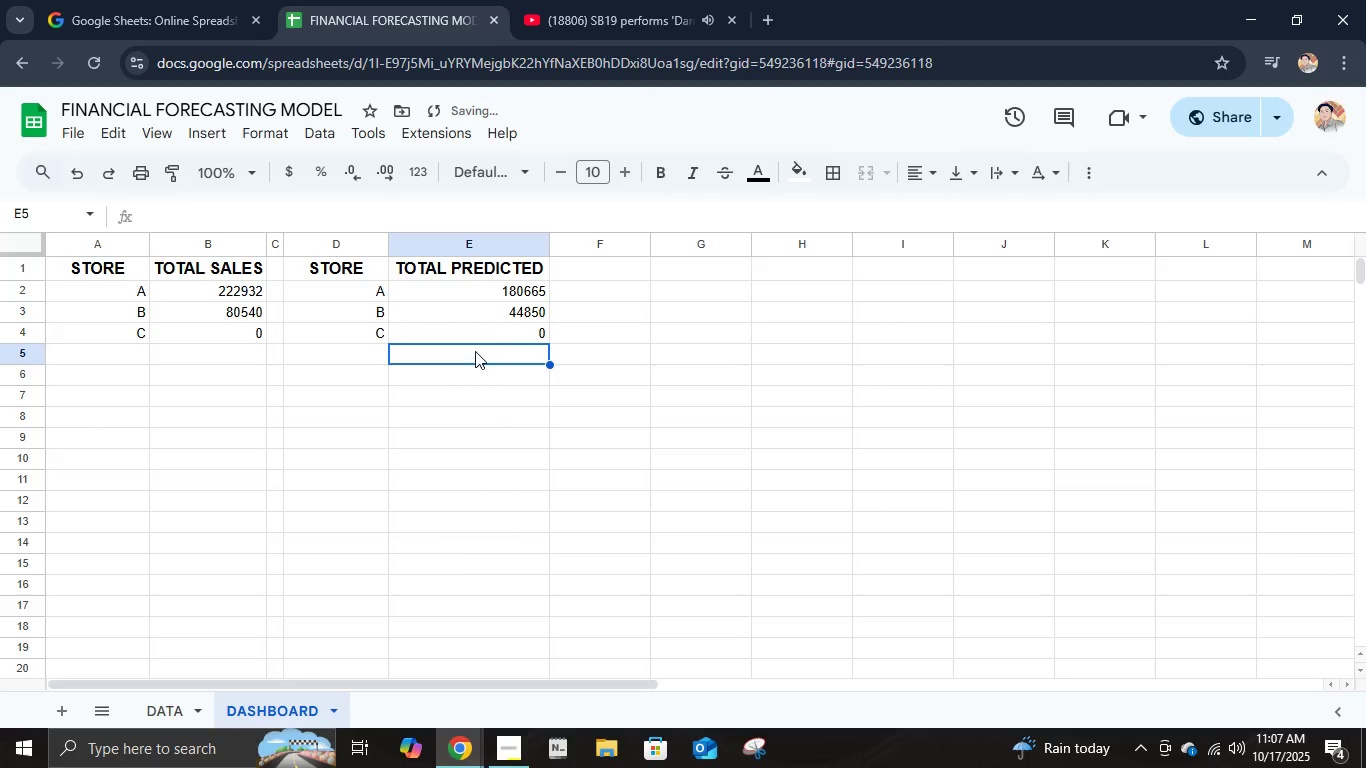 
left_click([495, 340])
 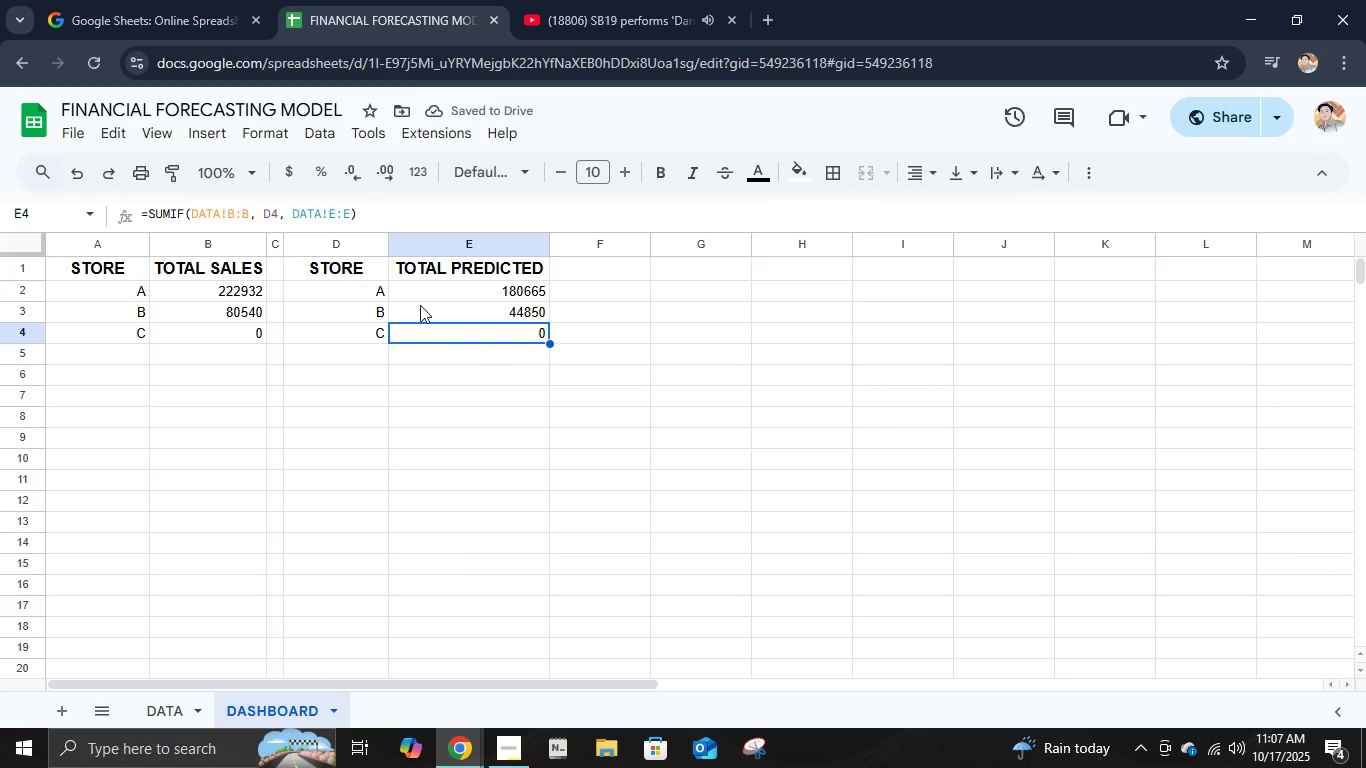 
hold_key(key=ShiftLeft, duration=0.79)
left_click([384, 267])
 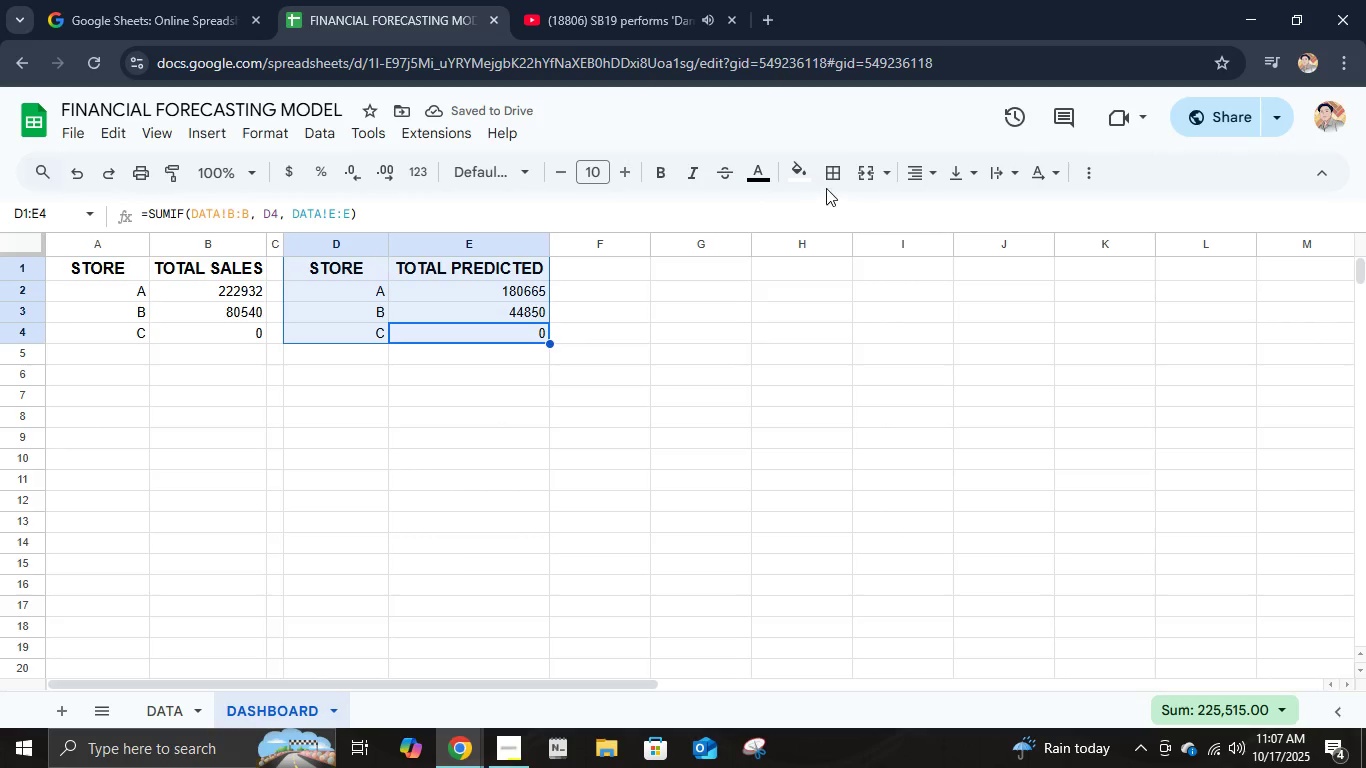 
left_click([847, 171])
 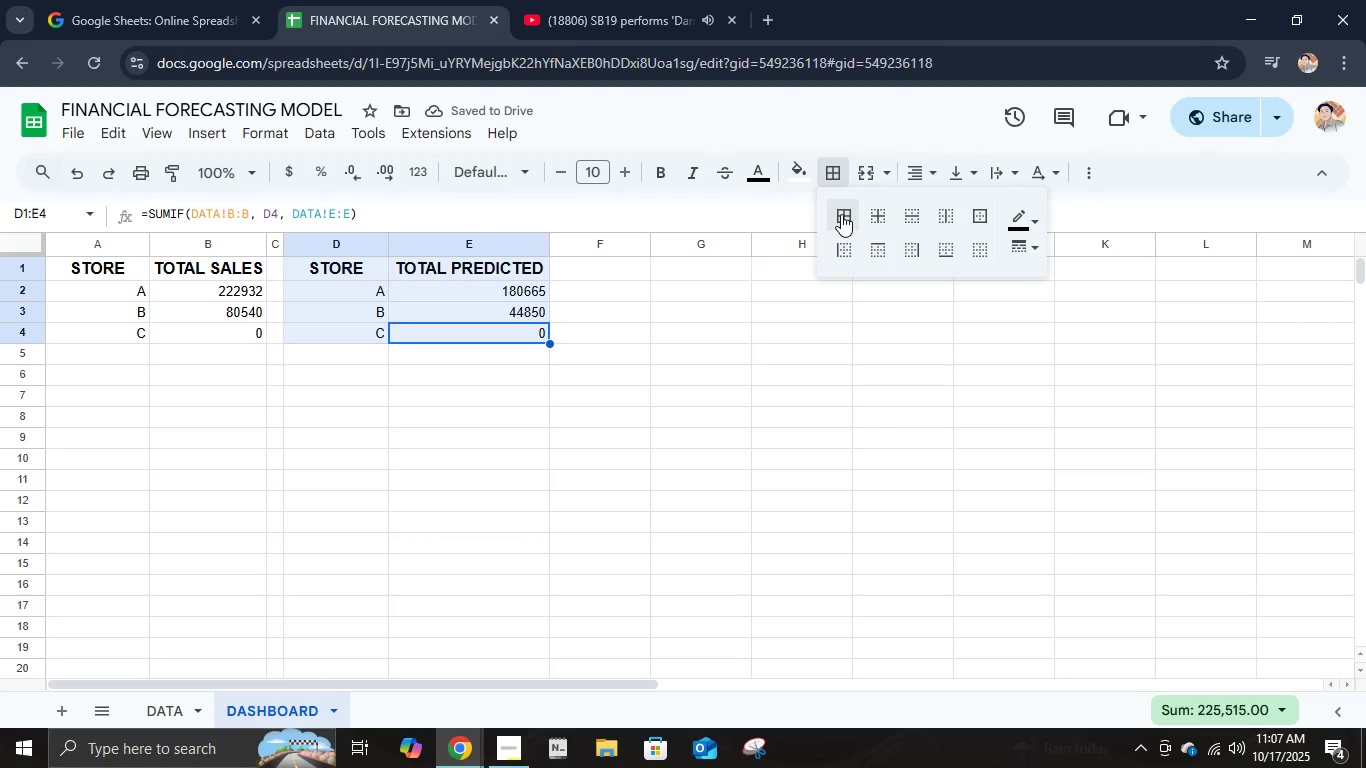 
left_click([841, 214])
 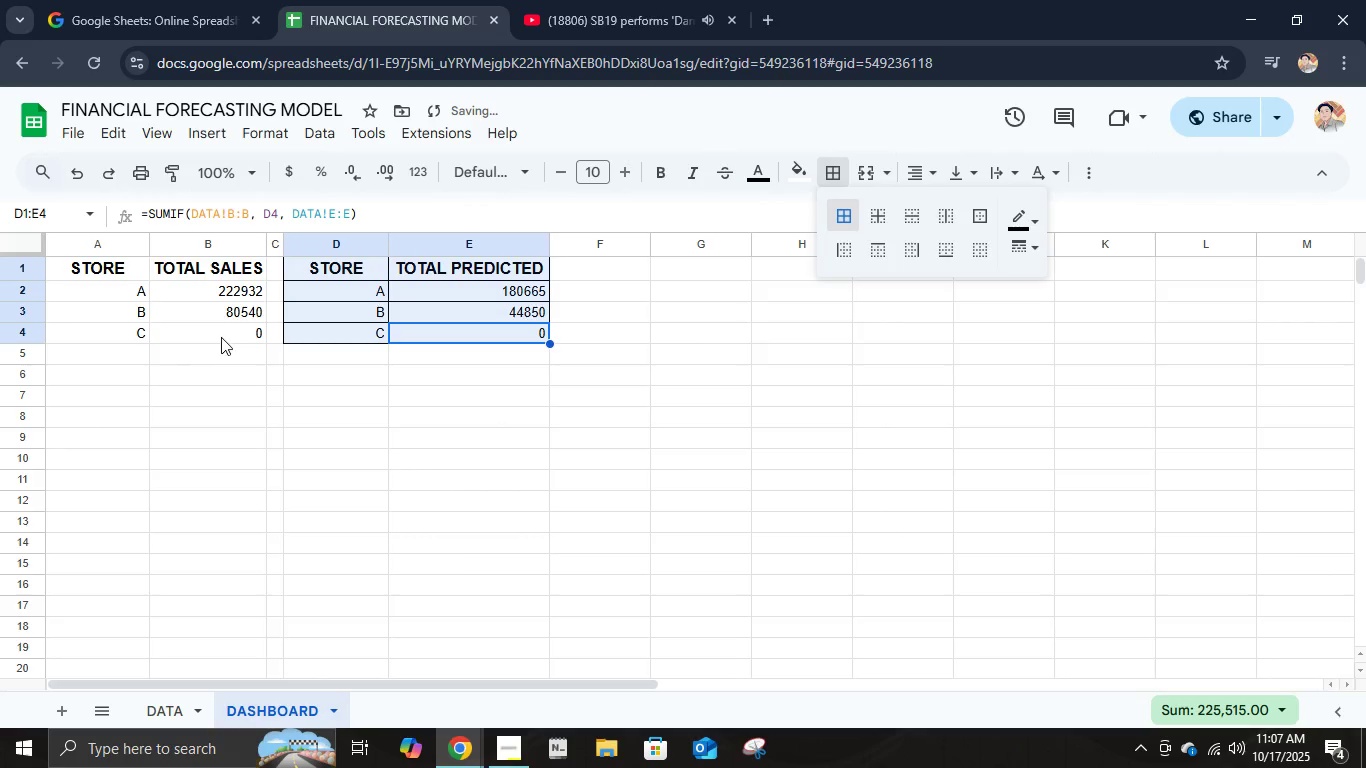 
left_click([221, 337])
 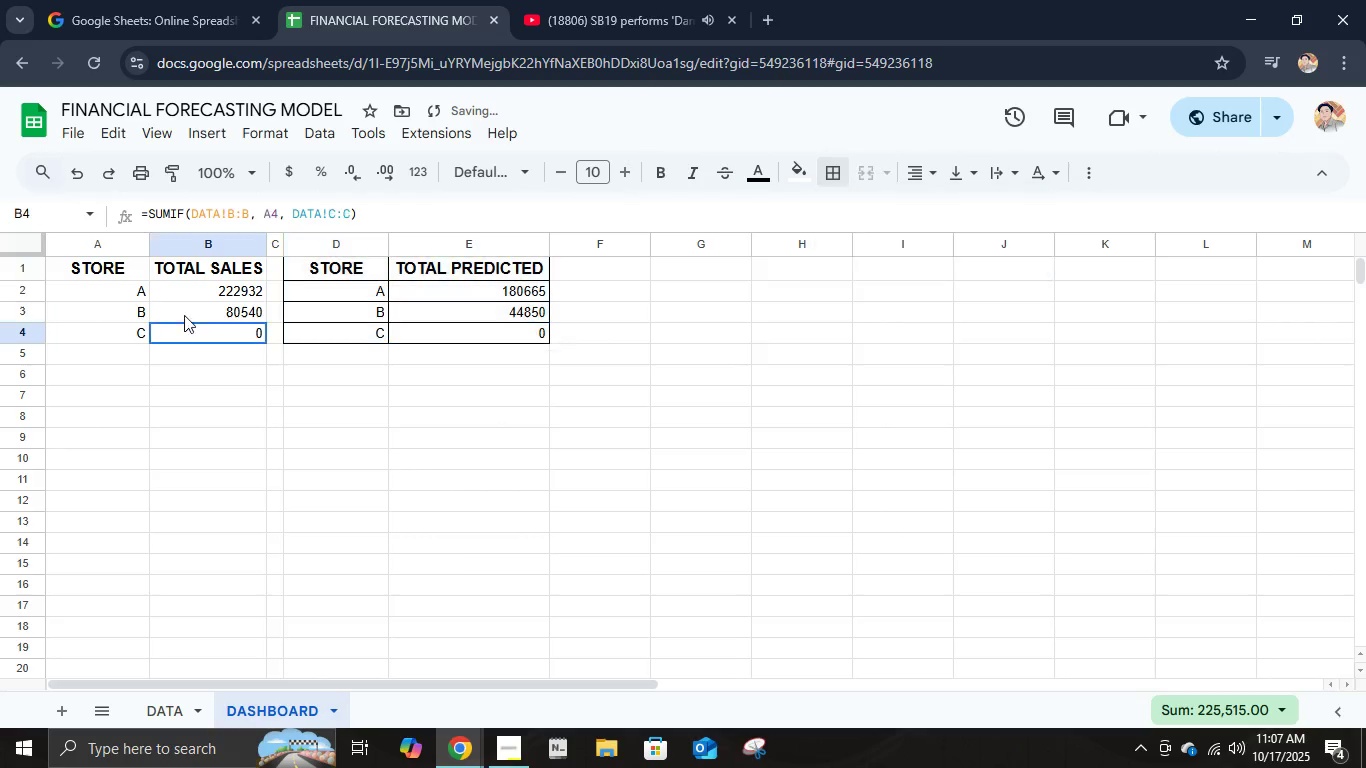 
hold_key(key=ShiftLeft, duration=0.79)
left_click([115, 265])
 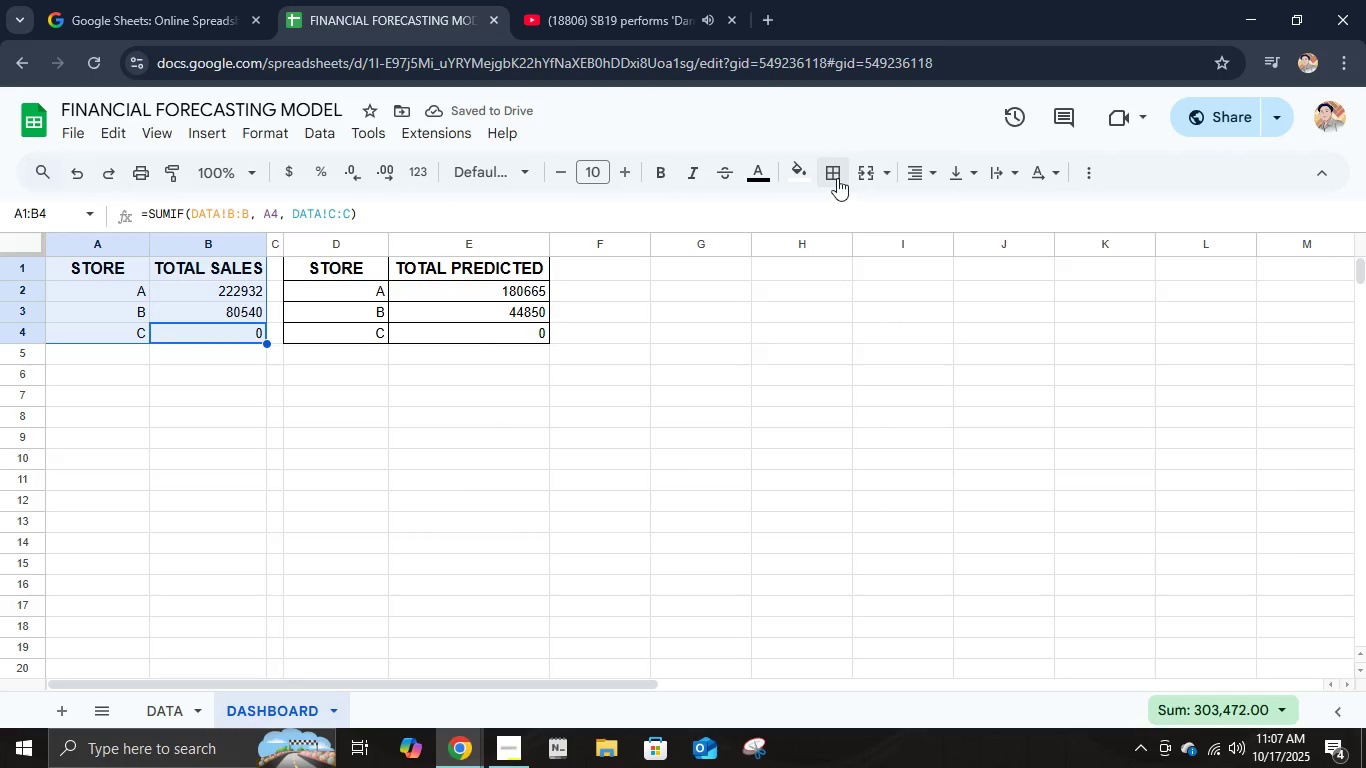 
left_click([837, 178])
 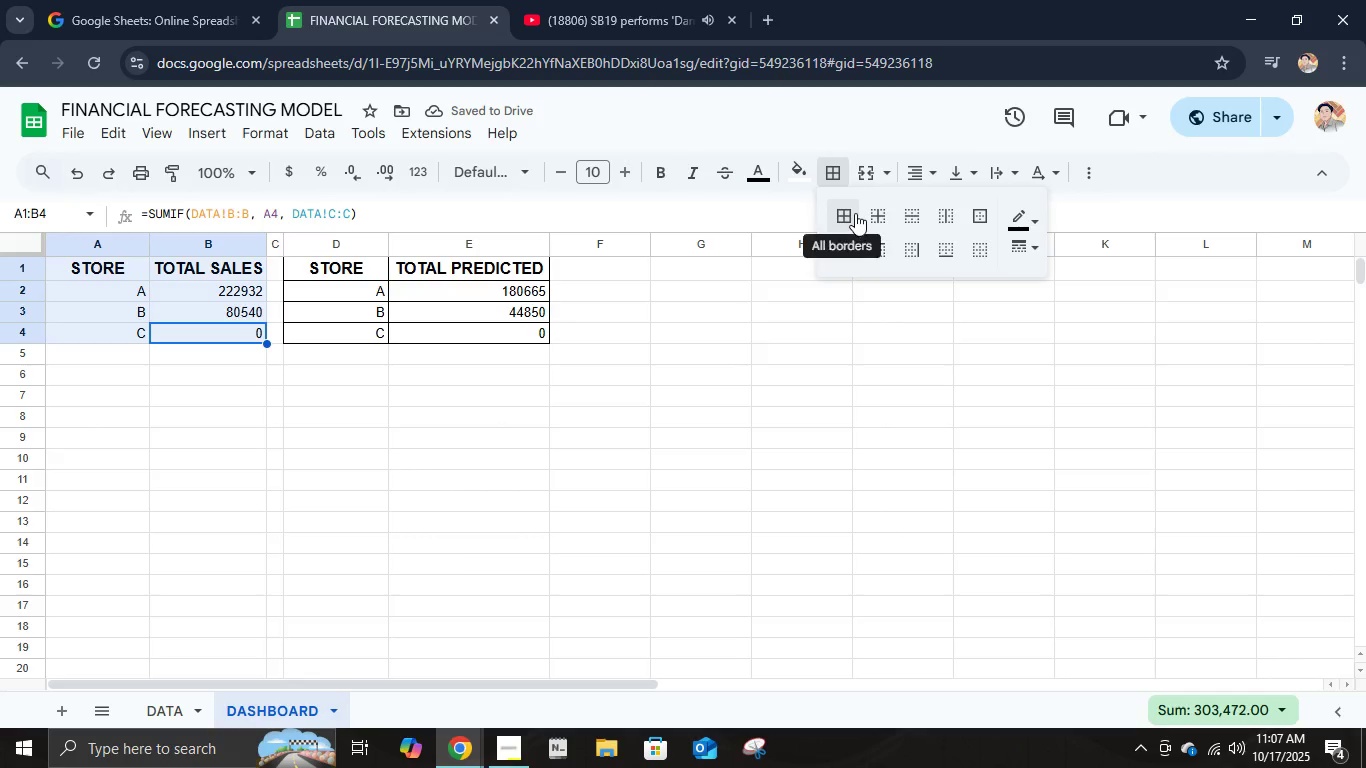 
left_click([855, 213])
 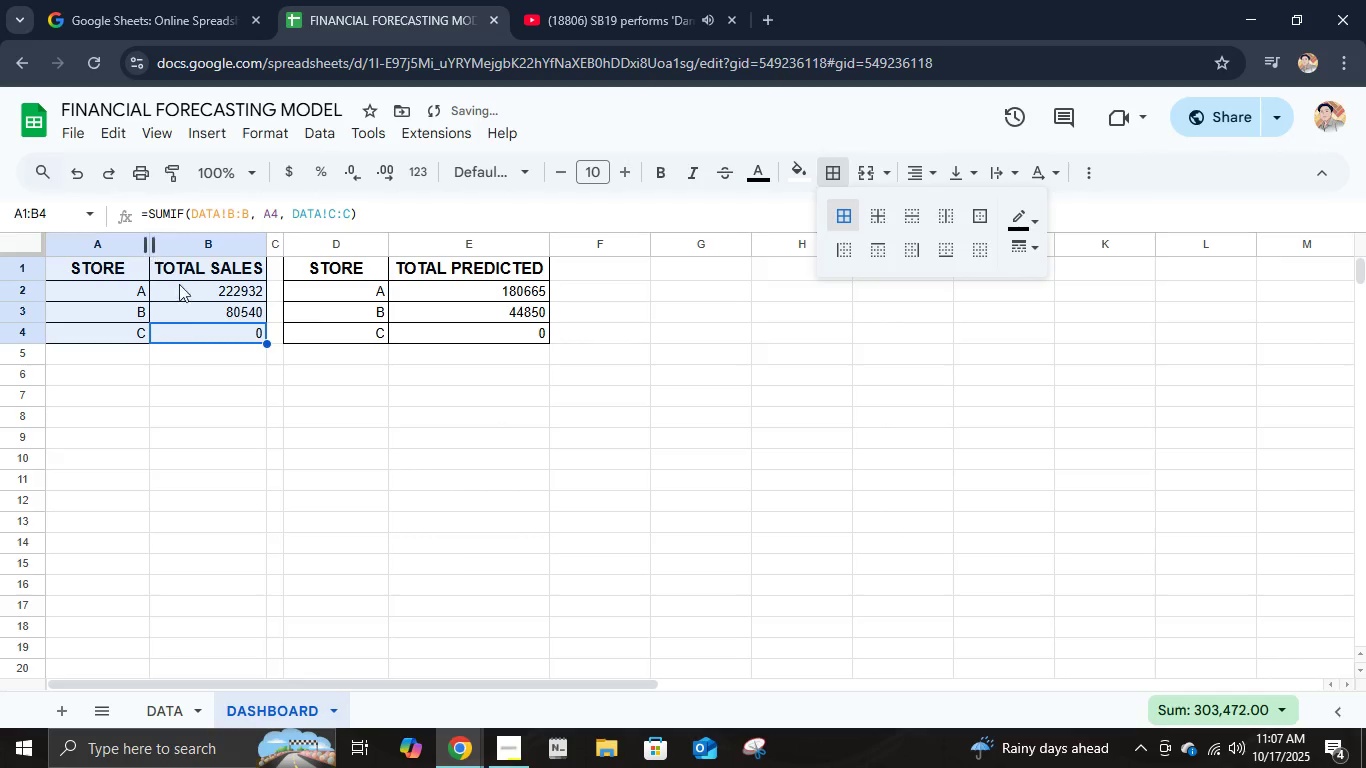 
left_click([243, 412])
 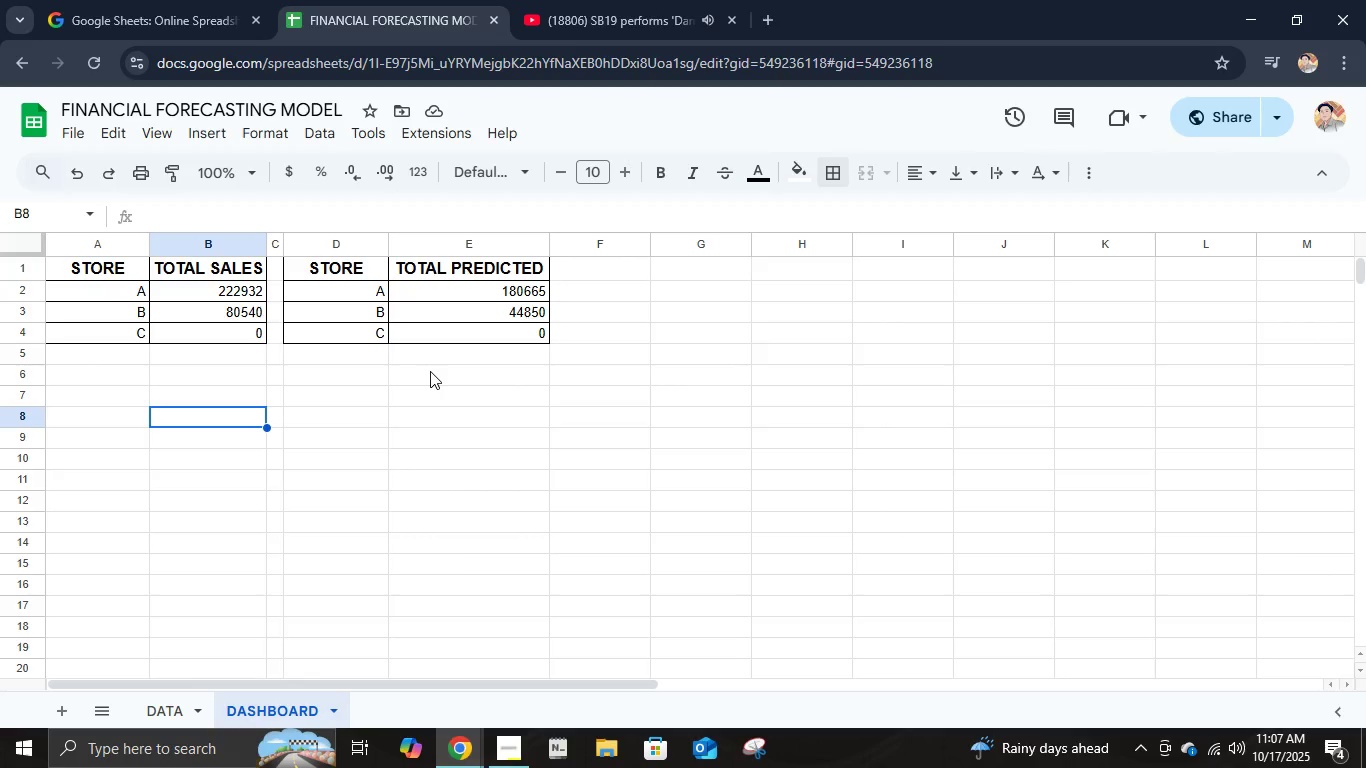 
left_click([610, 271])
 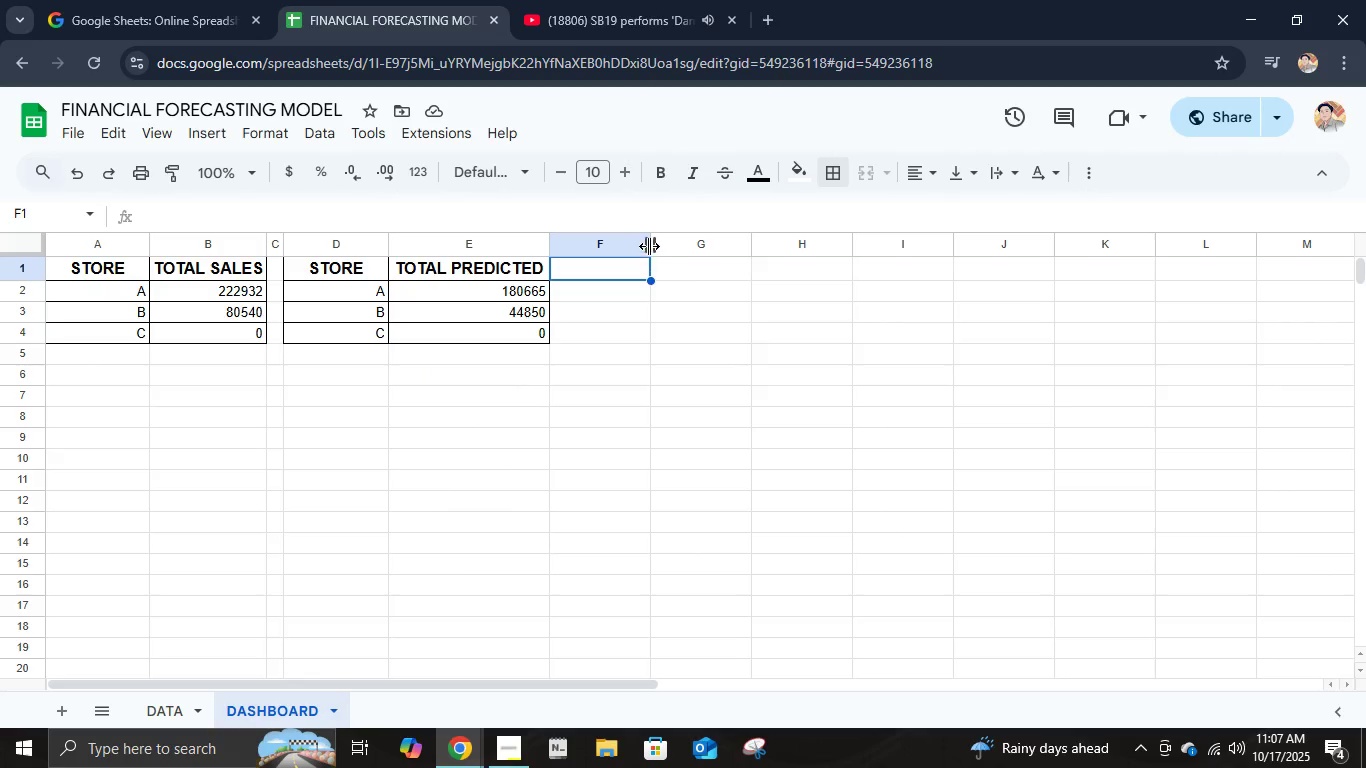 
left_click_drag(start_coordinate=[649, 246], to_coordinate=[570, 243])
 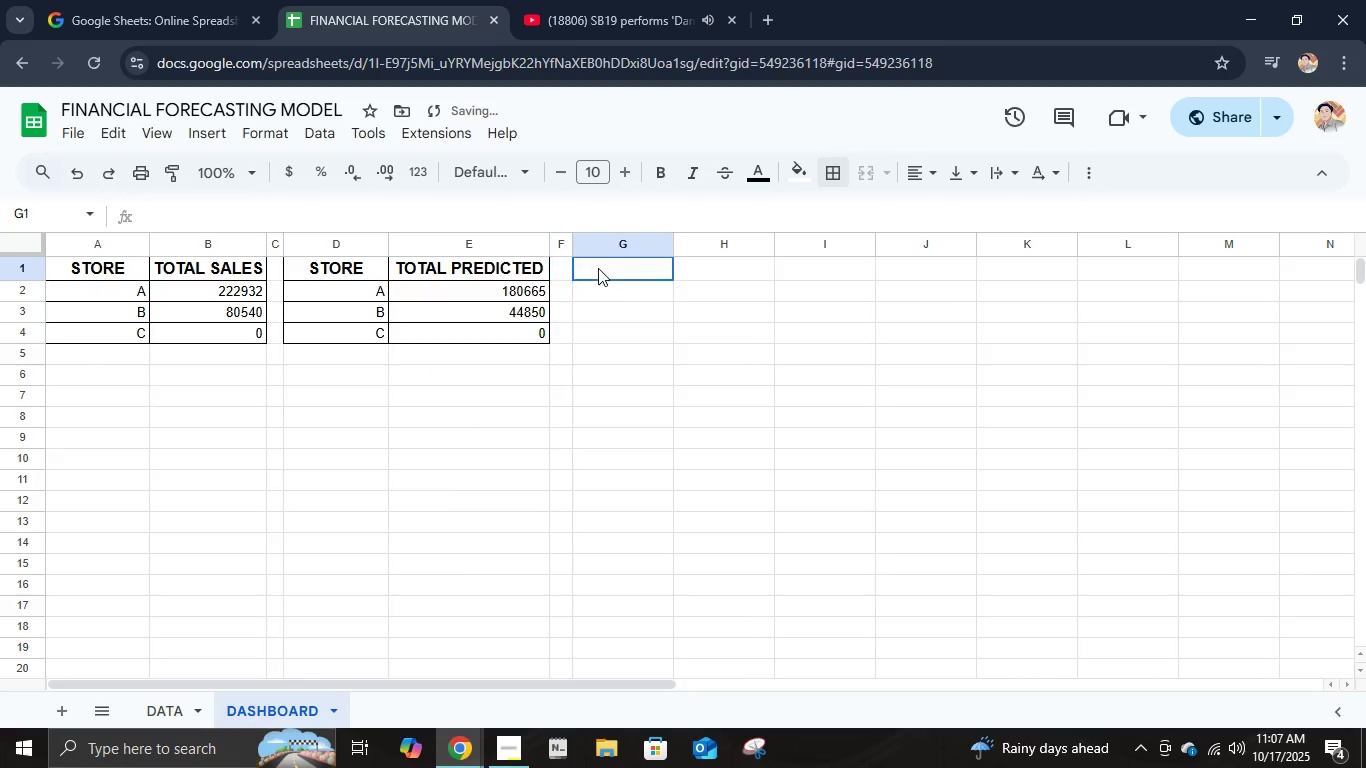 
left_click([598, 268])
 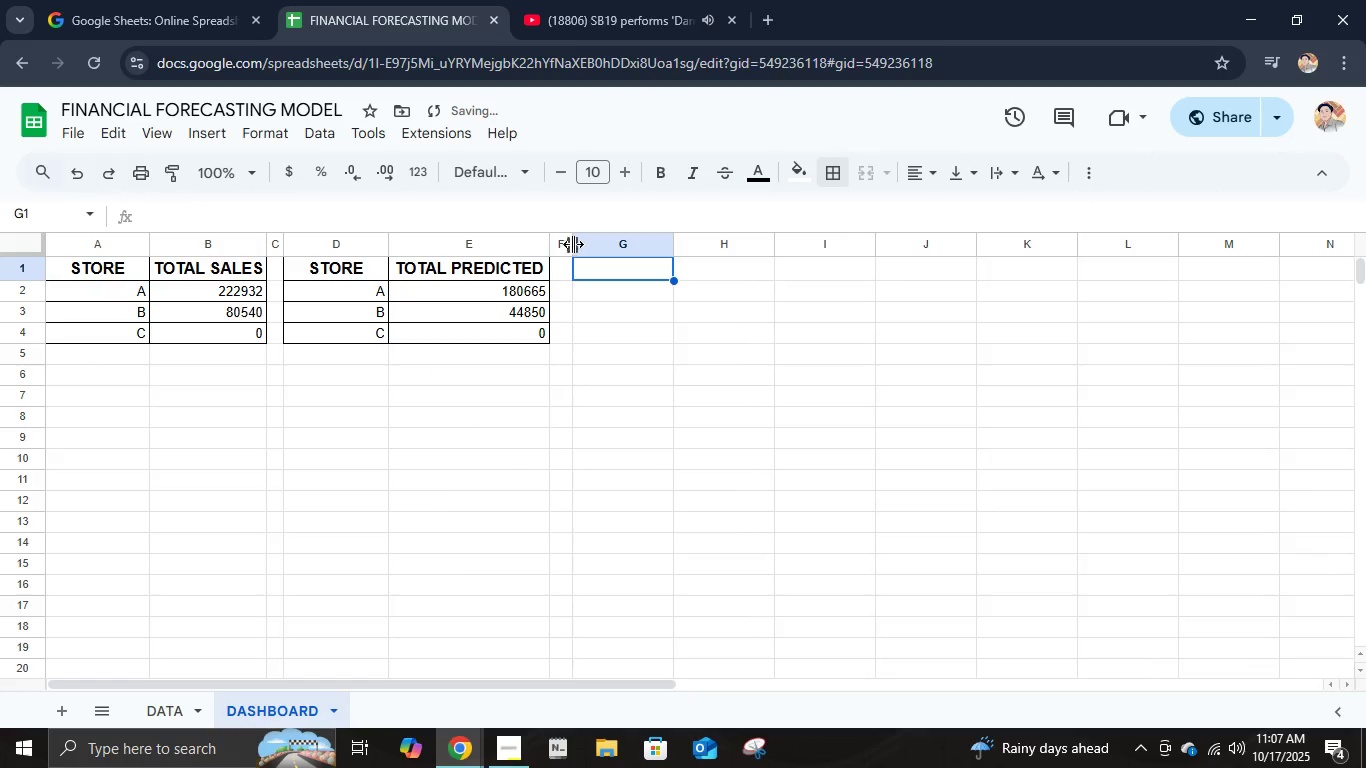 
left_click_drag(start_coordinate=[570, 239], to_coordinate=[565, 239])
 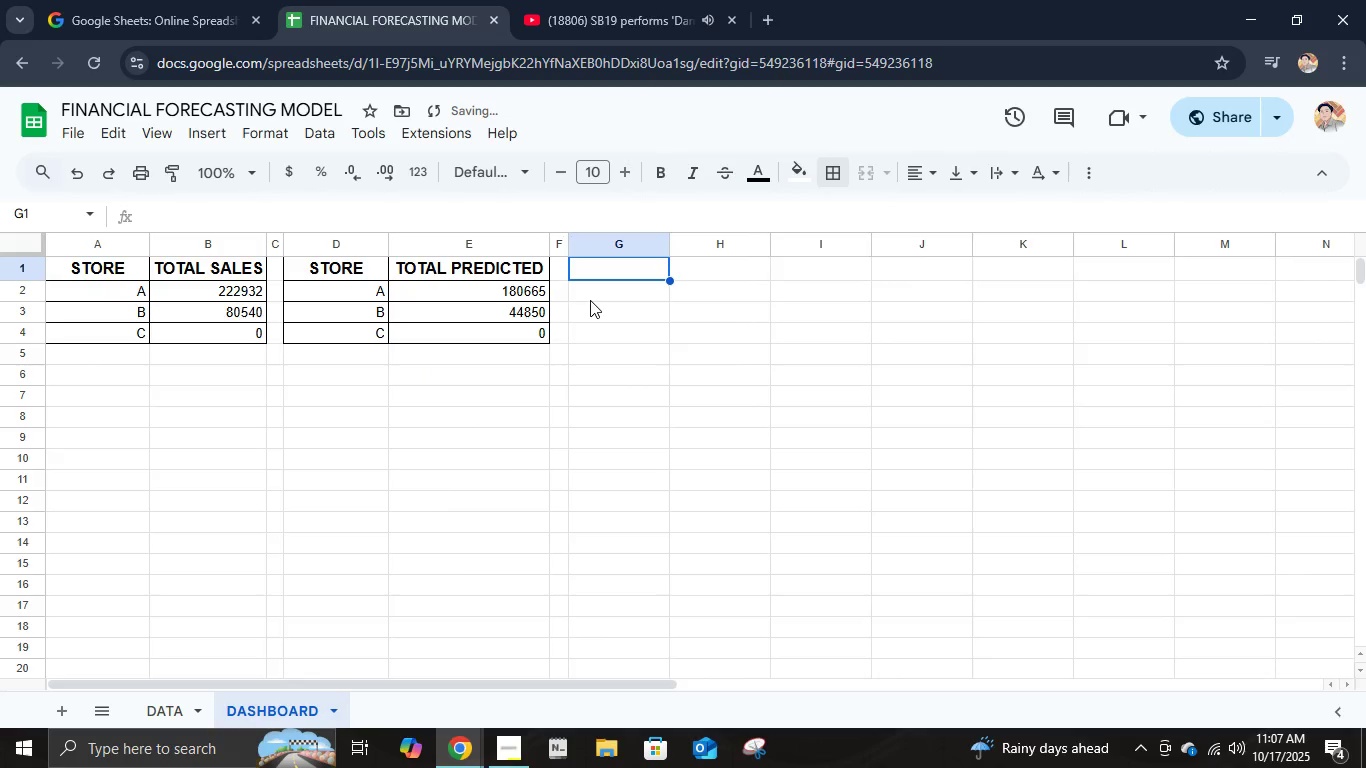 
type(st)
key(Escape)
key(Escape)
key(Escape)
 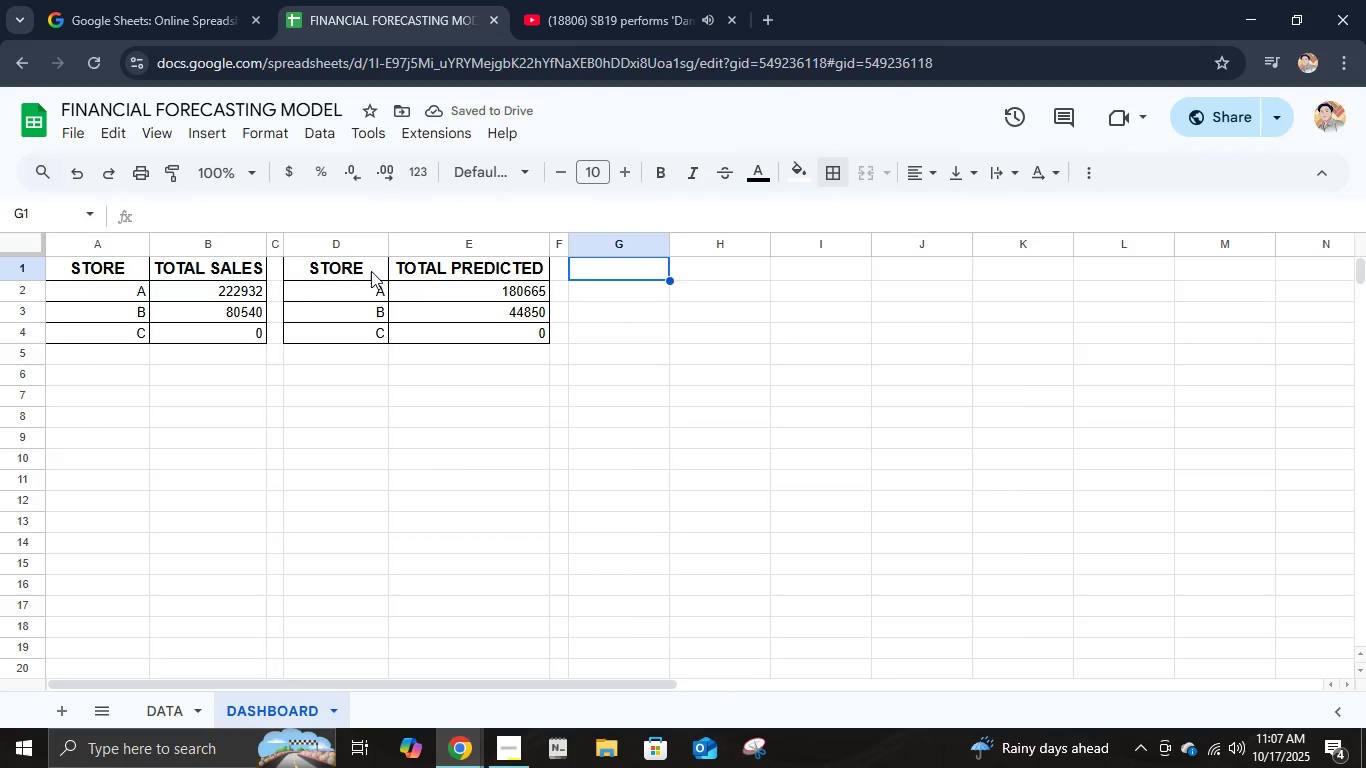 
left_click([371, 271])
 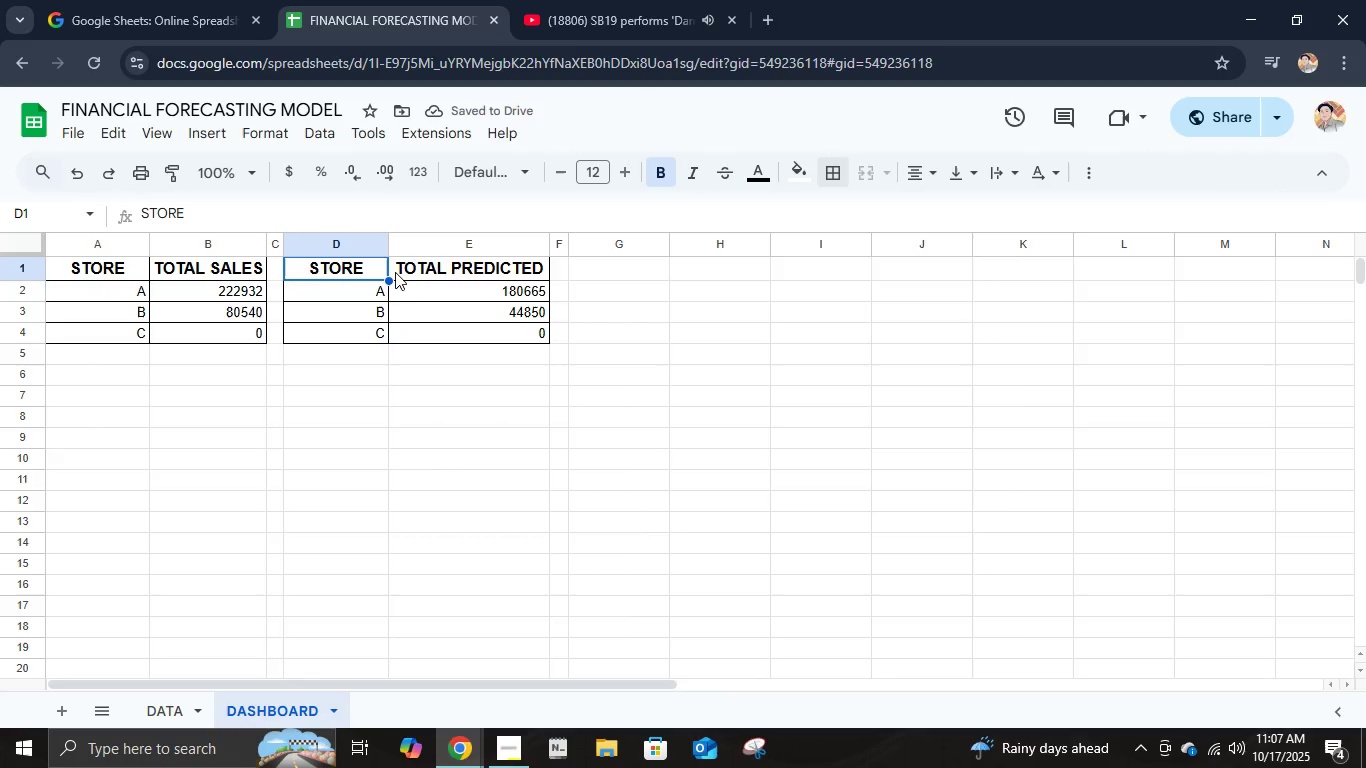 
hold_key(key=ShiftLeft, duration=0.7)
left_click([410, 272])
 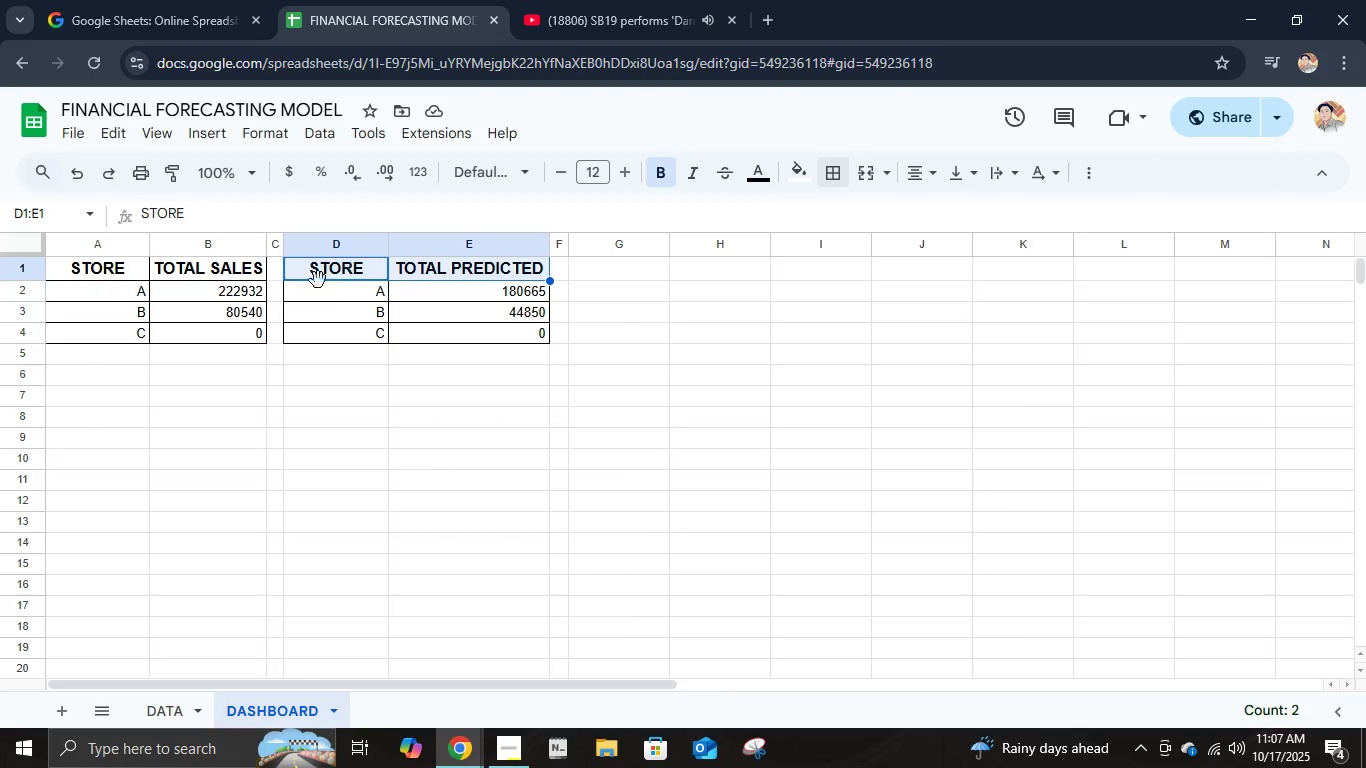 
hold_key(key=ShiftLeft, duration=0.61)
left_click([436, 339])
 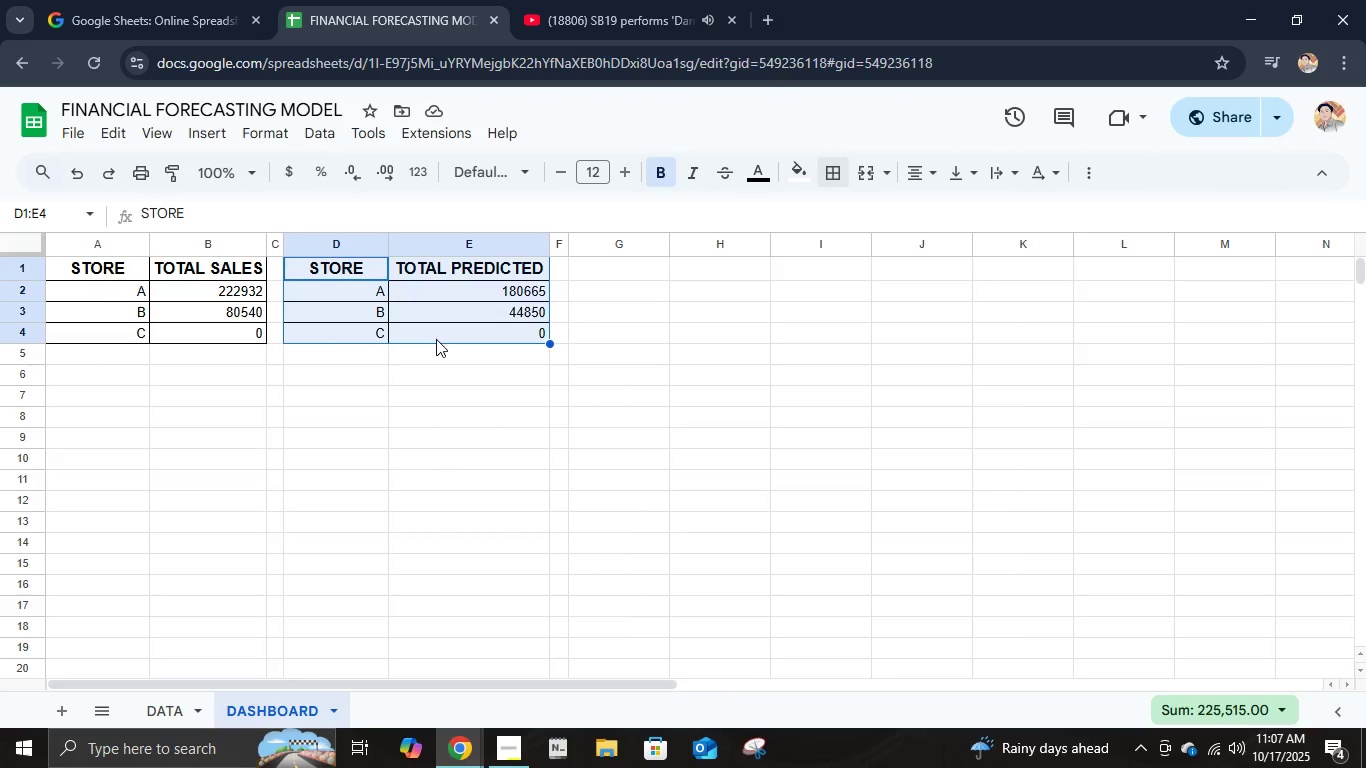 
key(Control+C)
 